 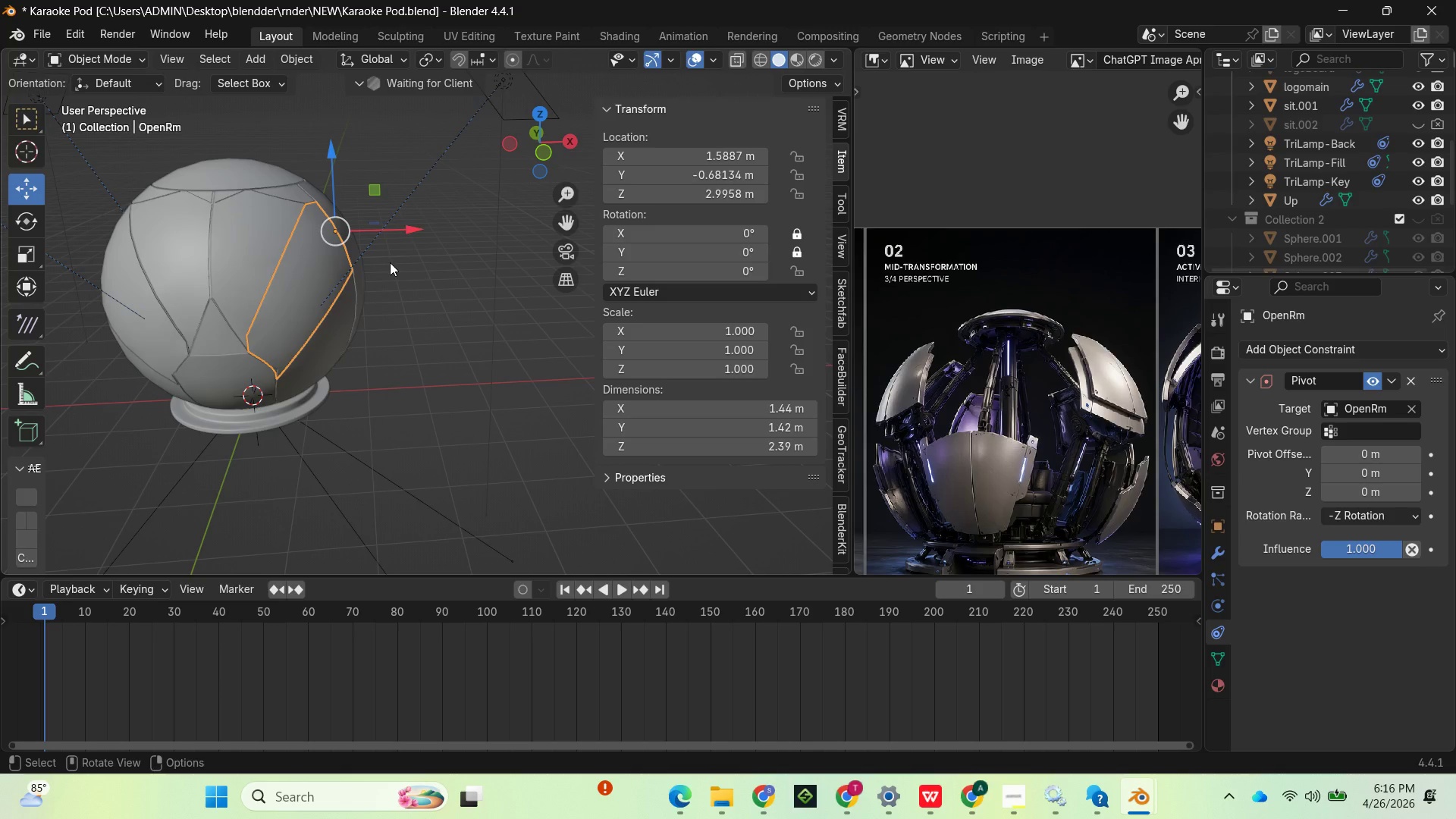 
left_click([1344, 353])
 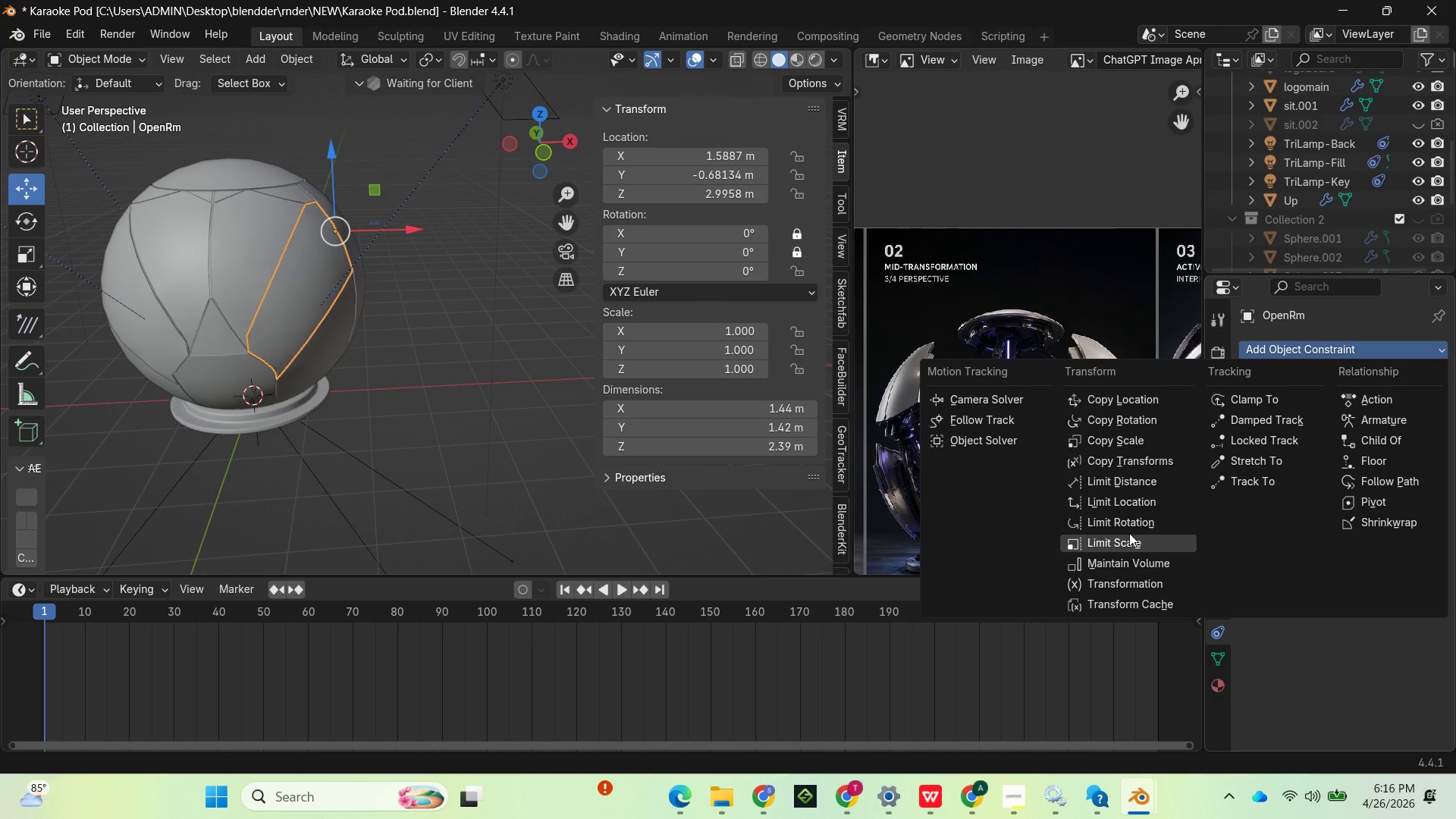 
mouse_move([1133, 563])
 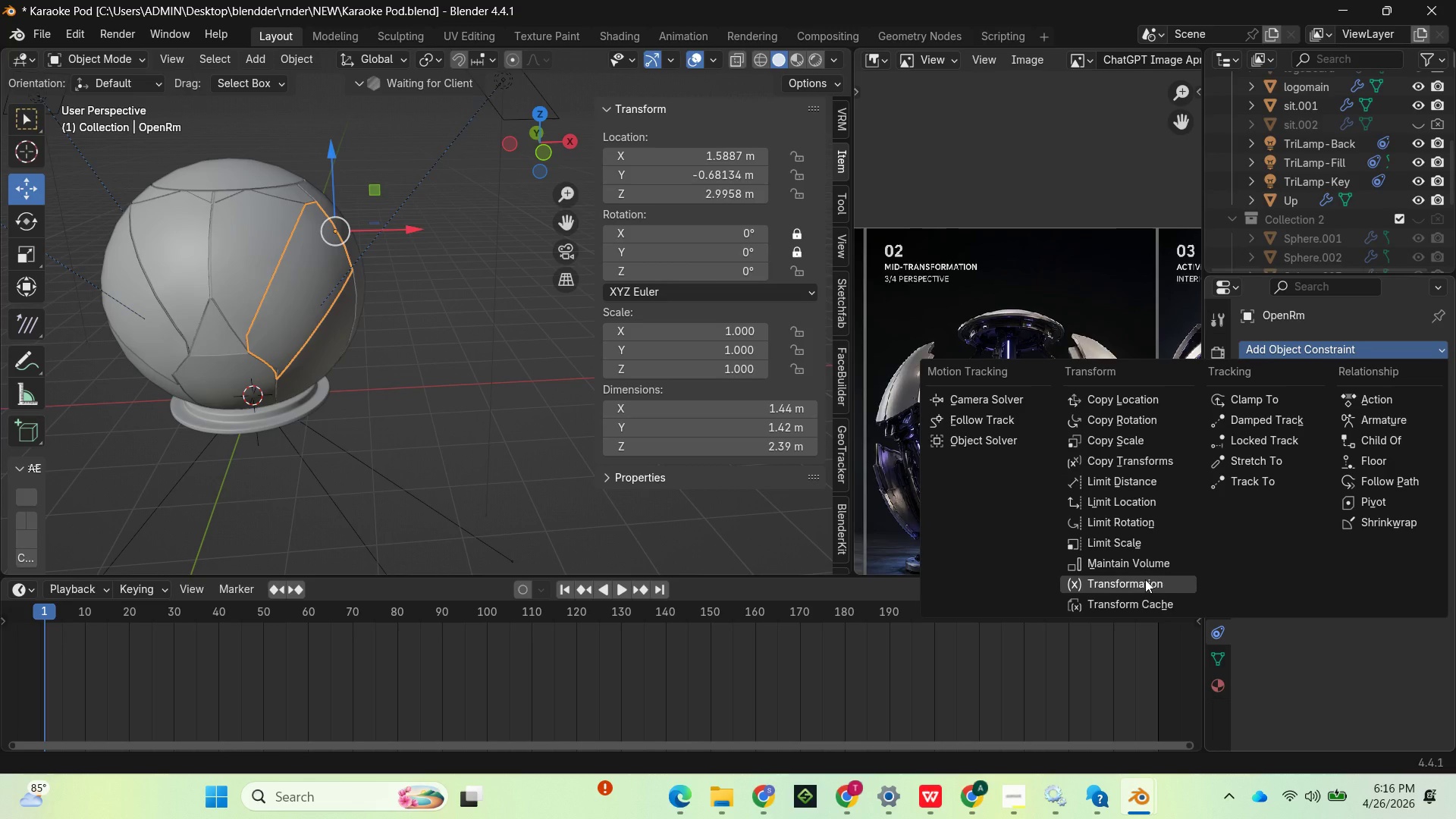 
mouse_move([1159, 541])
 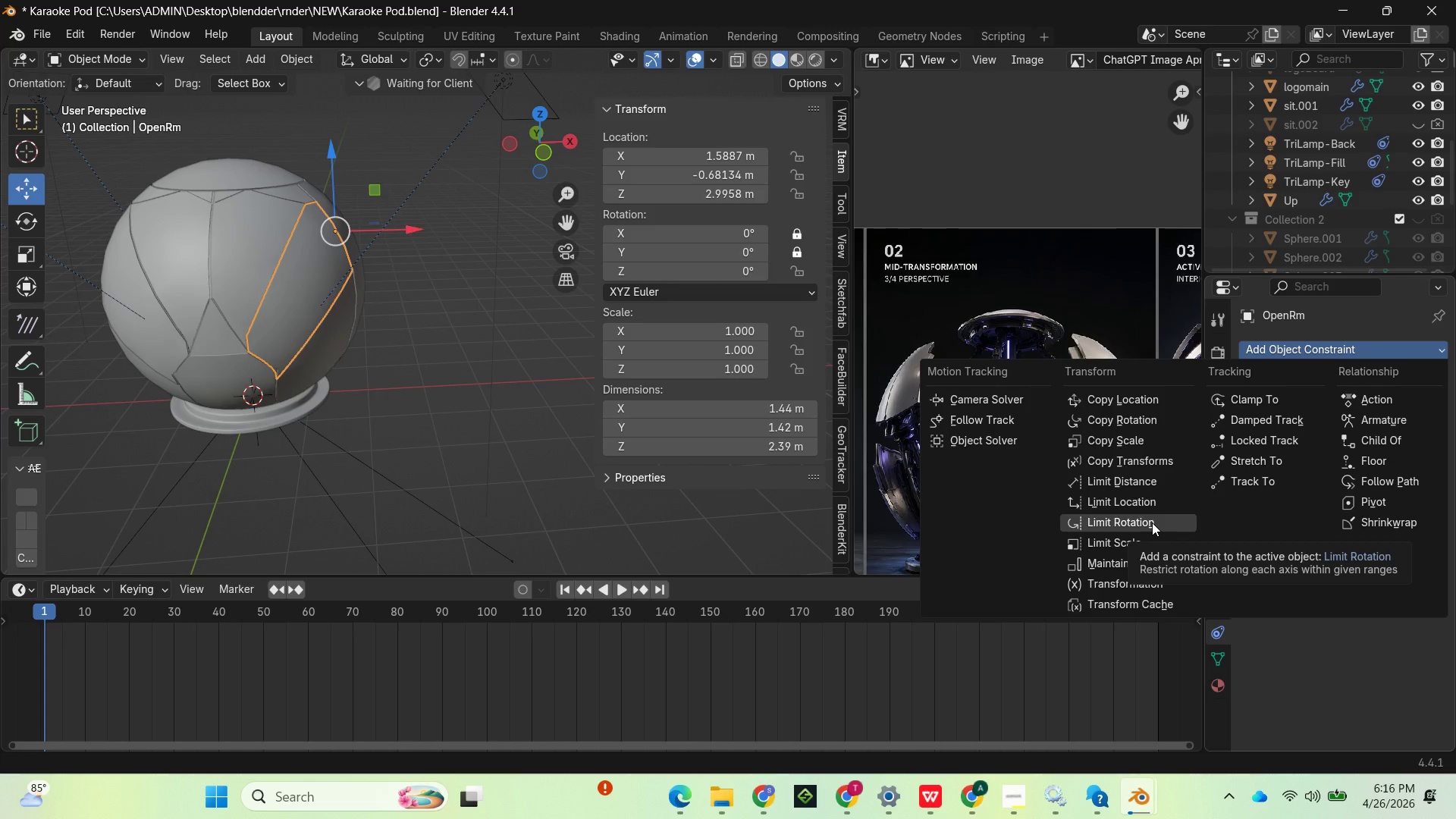 
wait(6.74)
 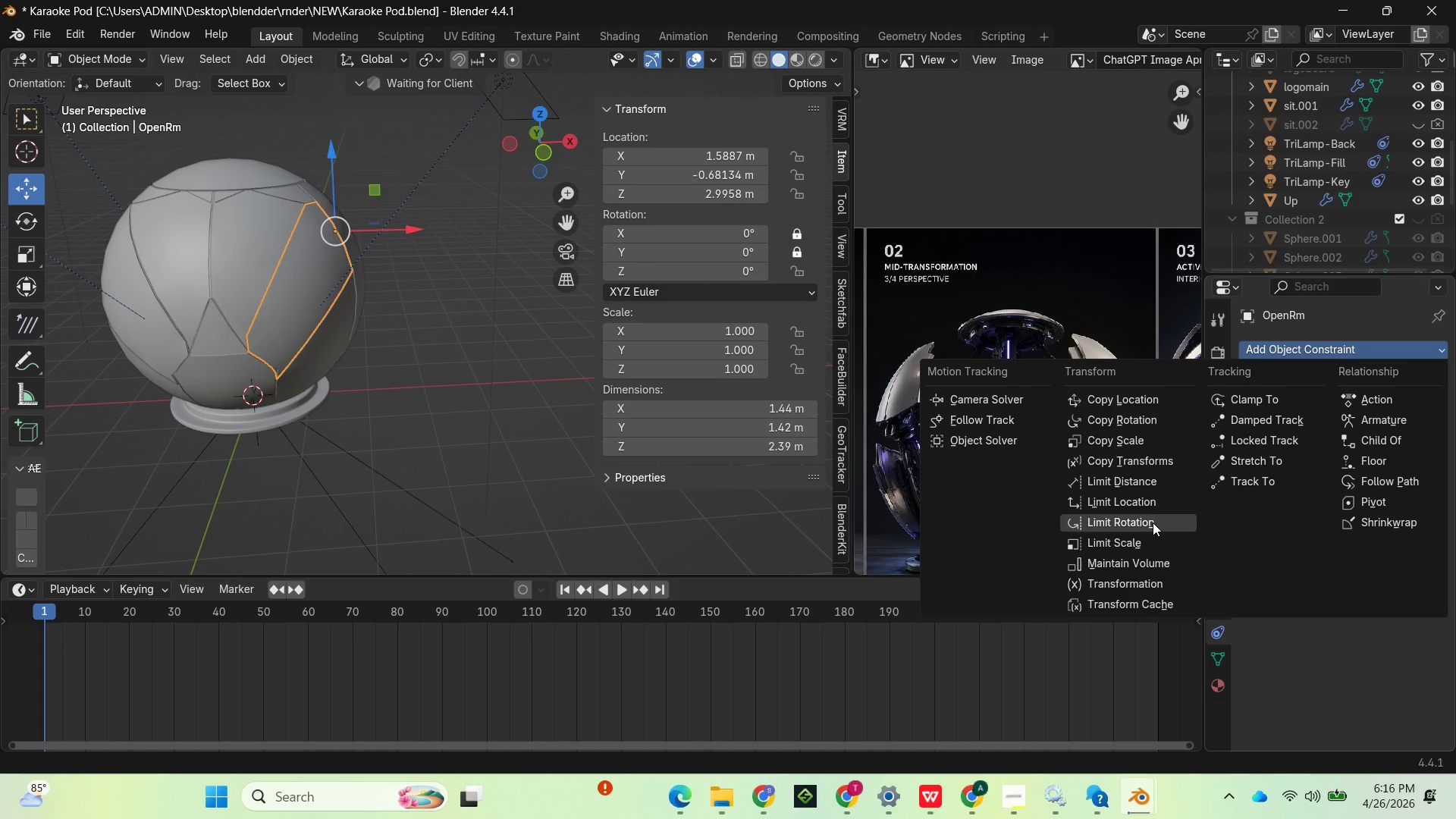 
left_click([1152, 522])
 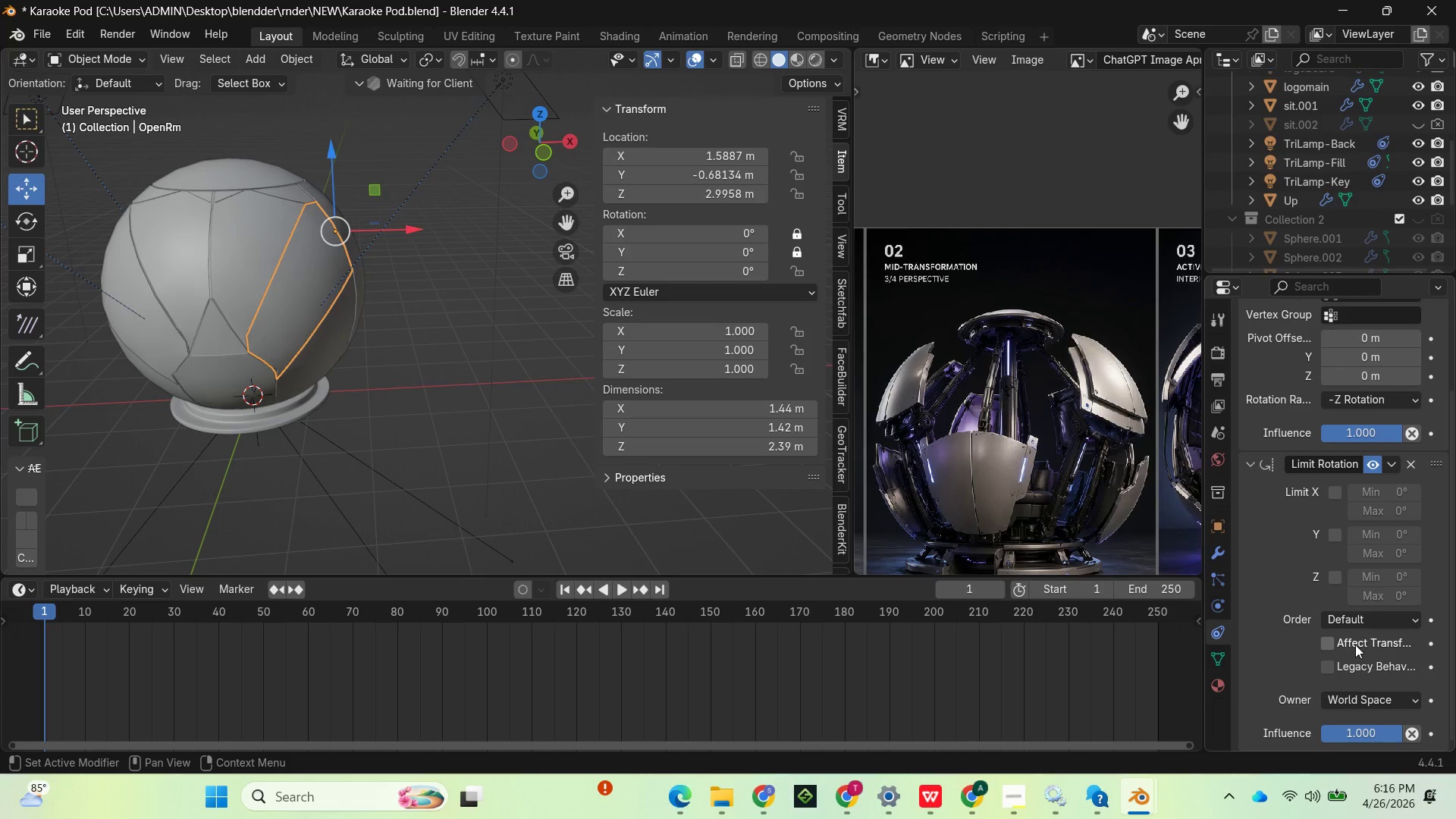 
wait(9.06)
 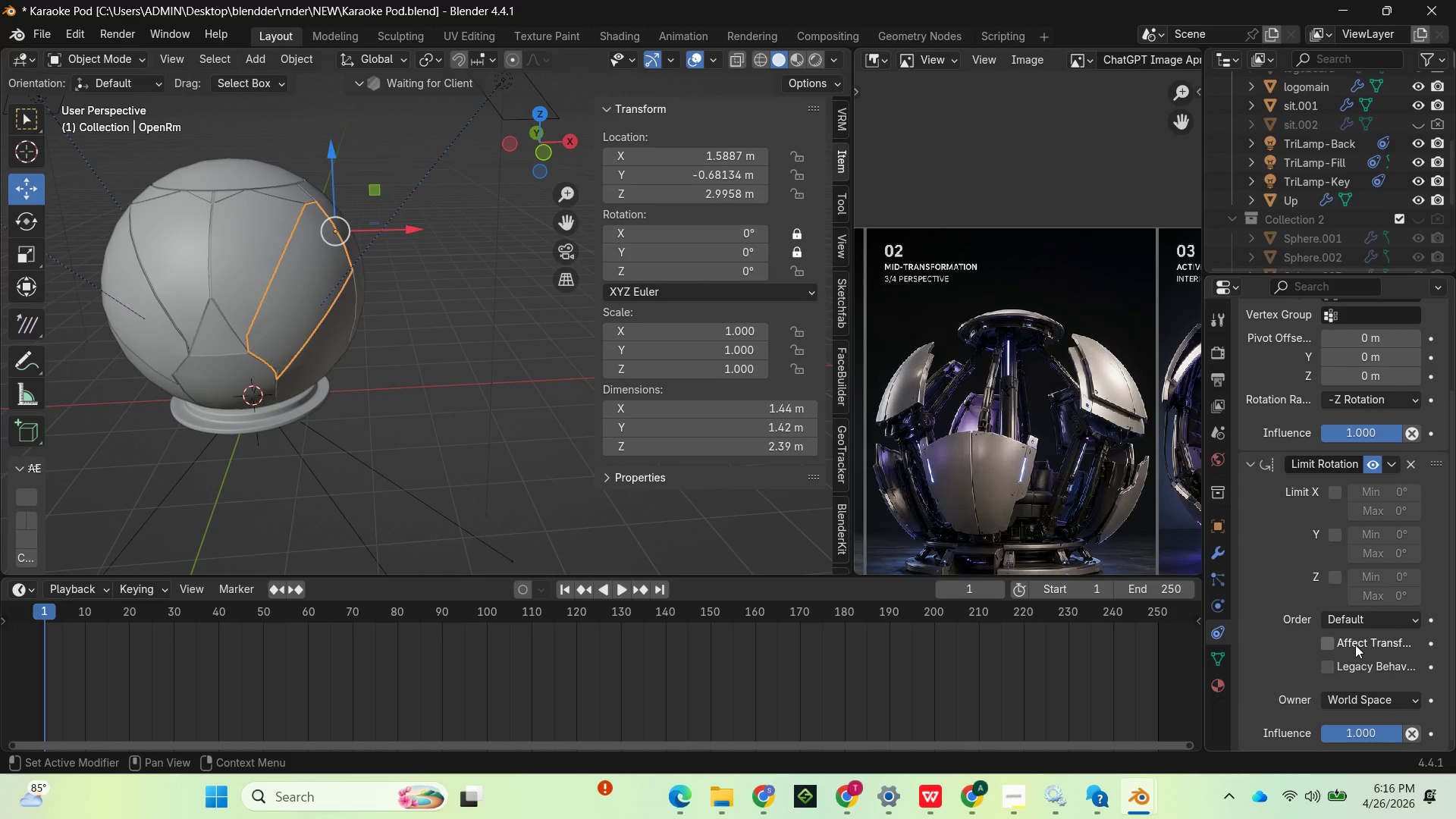 
left_click([1339, 582])
 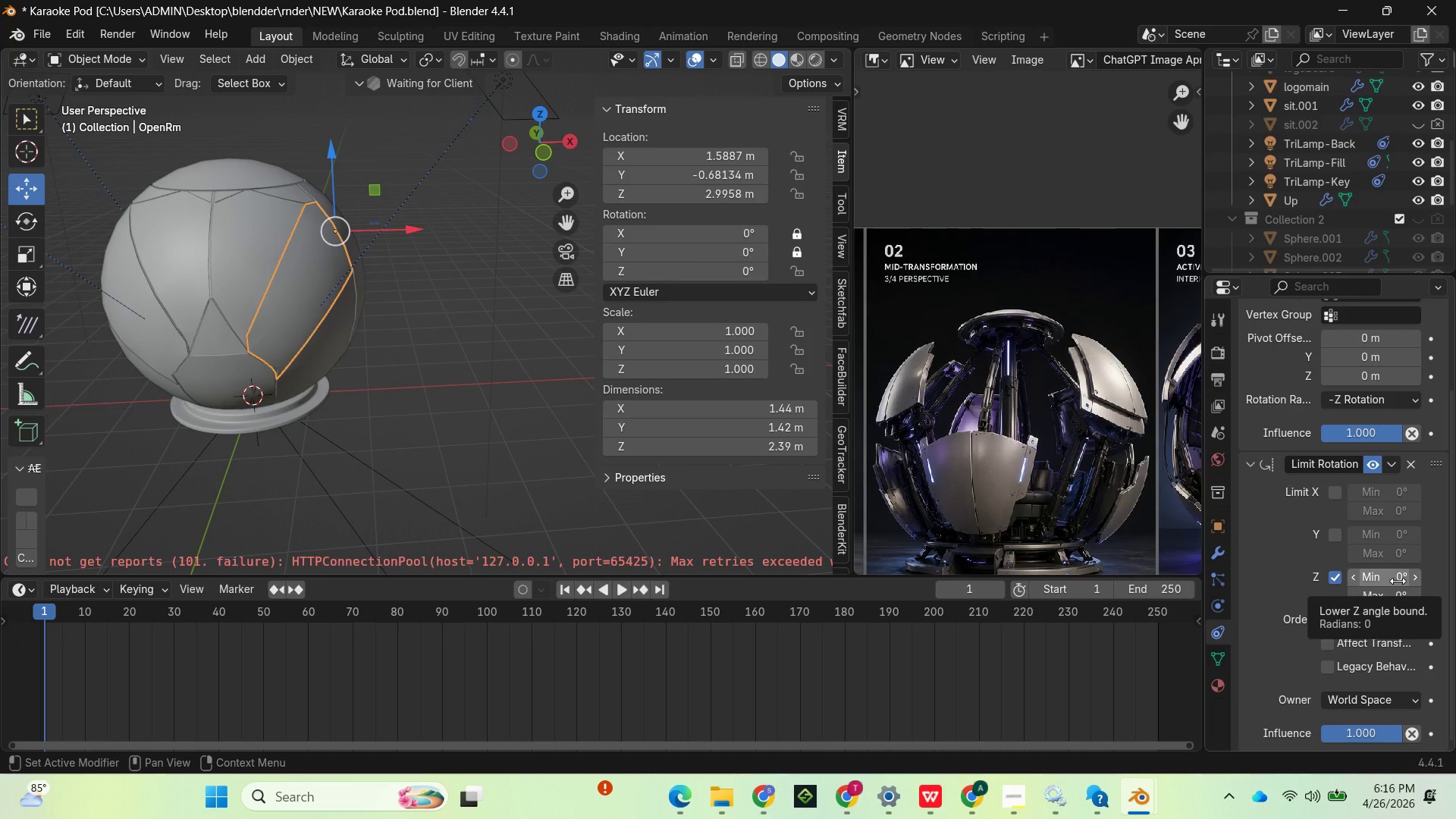 
wait(6.84)
 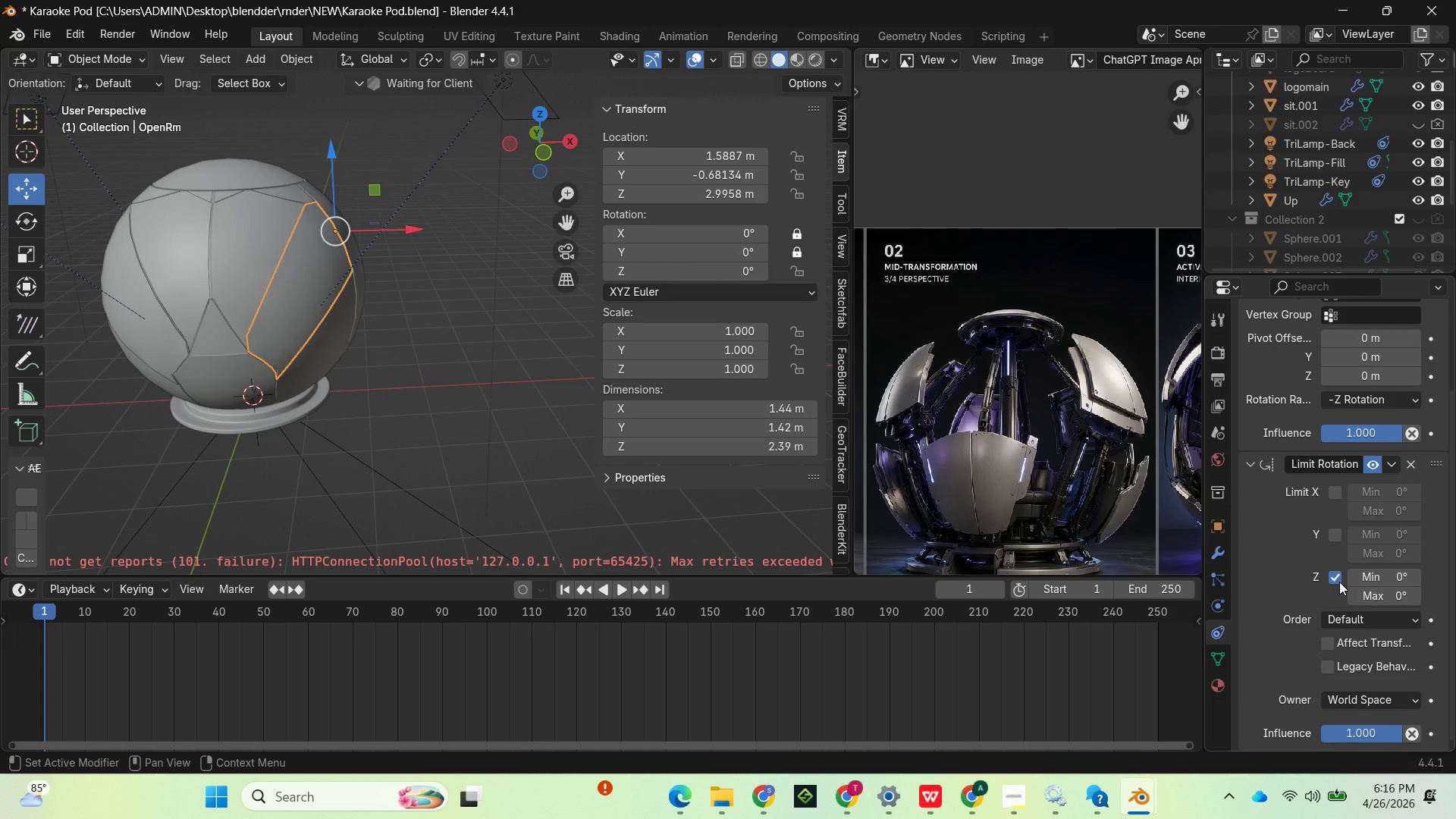 
left_click([1398, 581])
 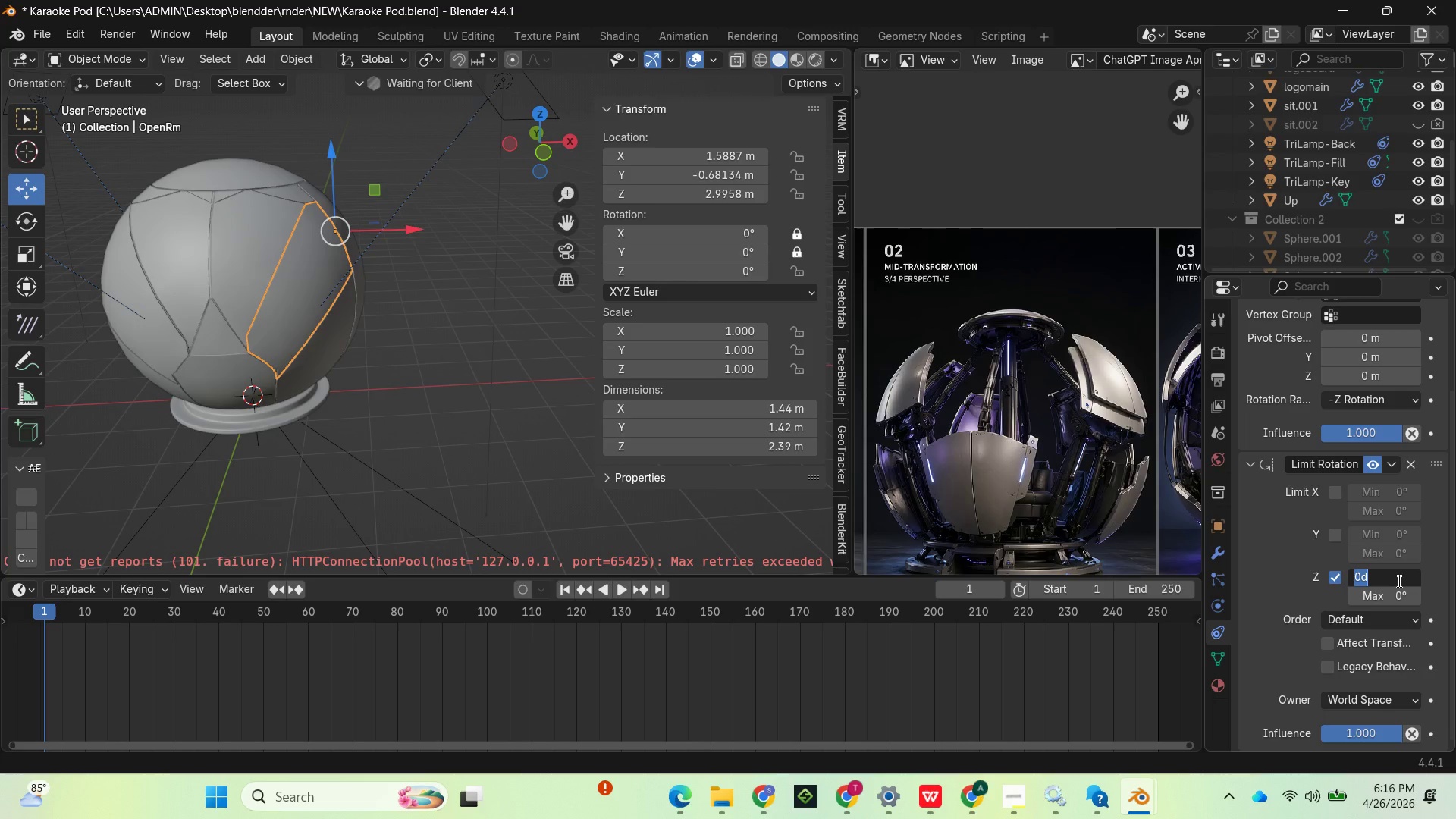 
wait(10.88)
 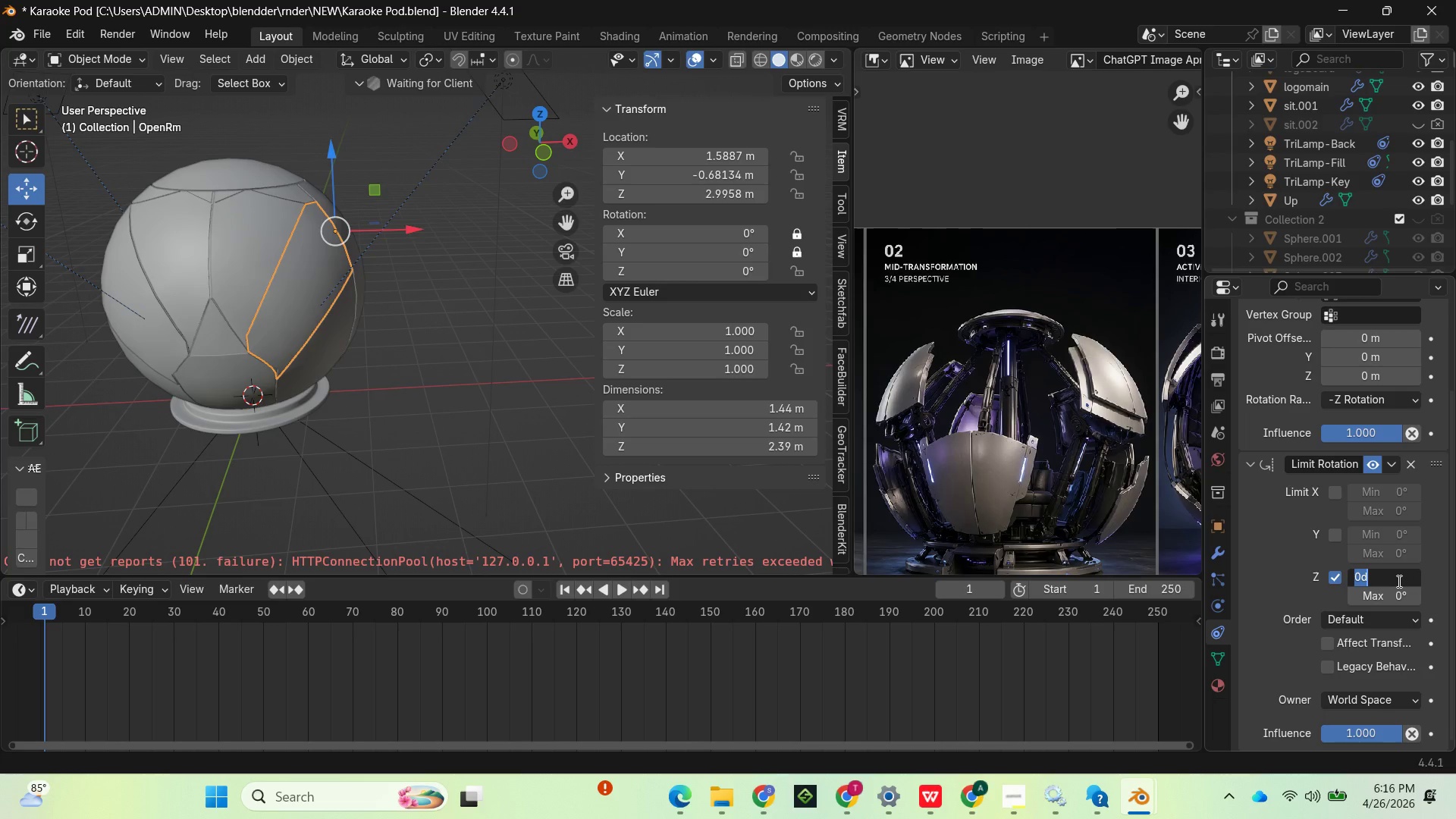 
left_click([1287, 588])
 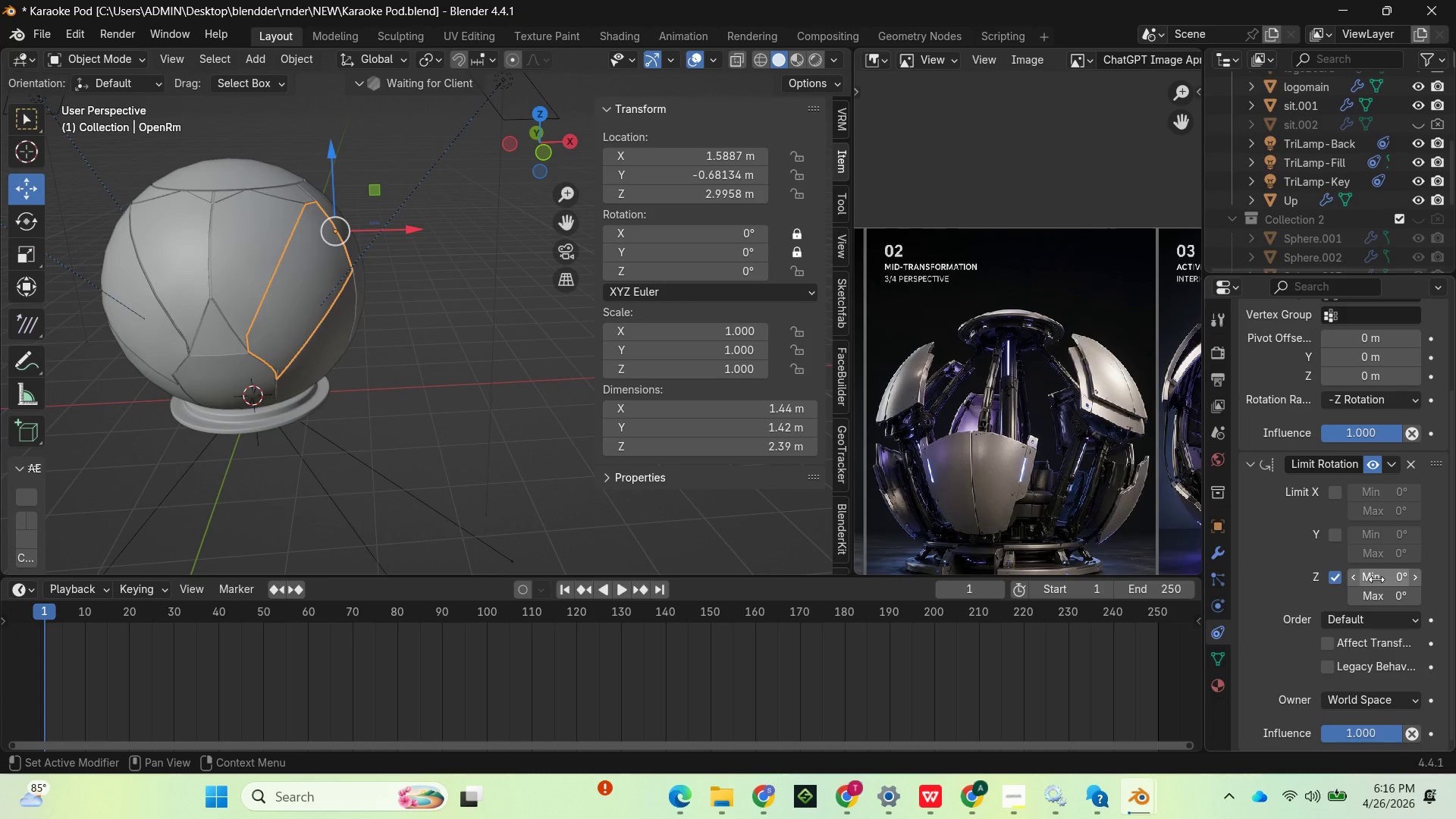 
left_click([1376, 579])
 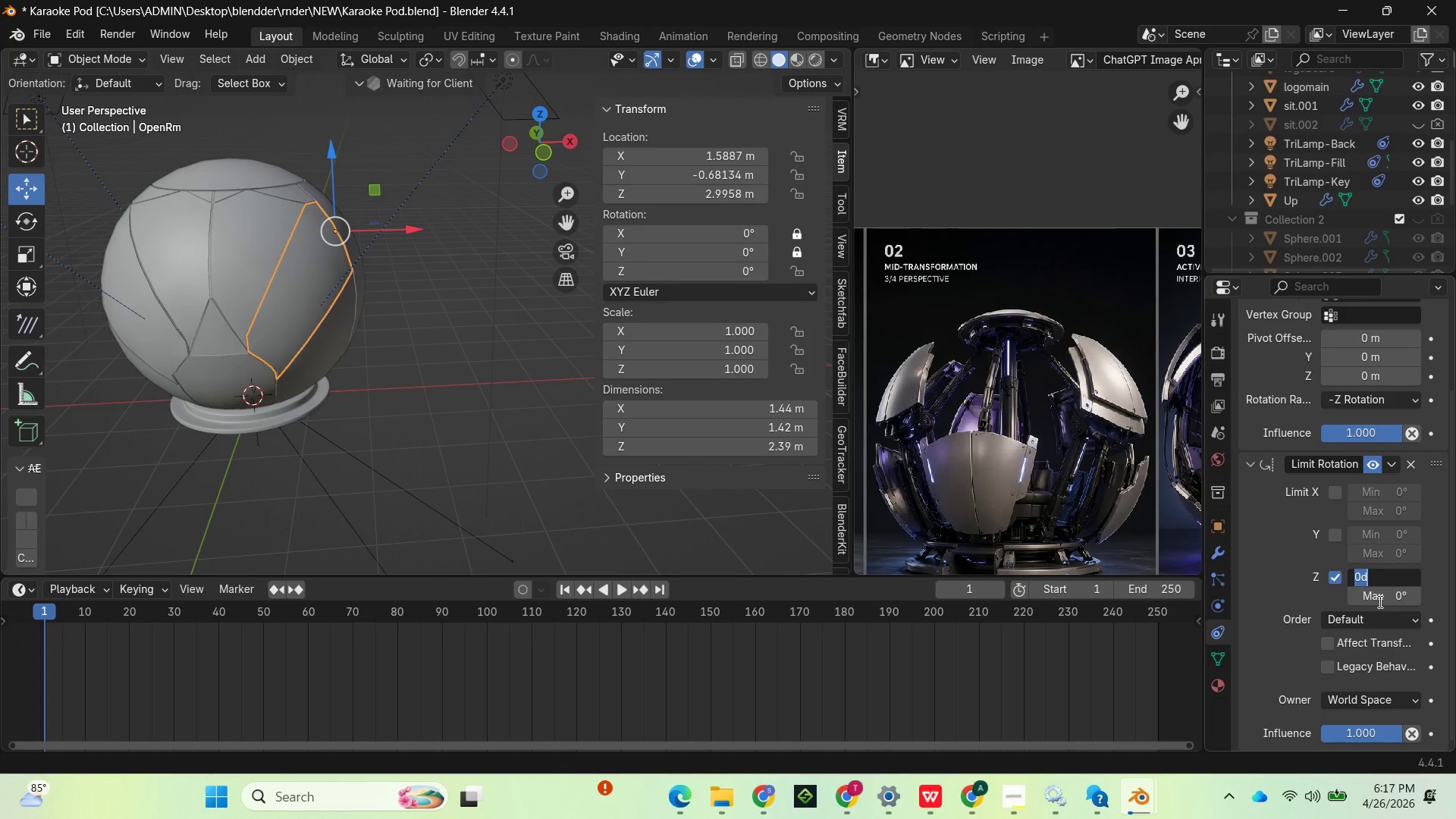 
double_click([1379, 601])
 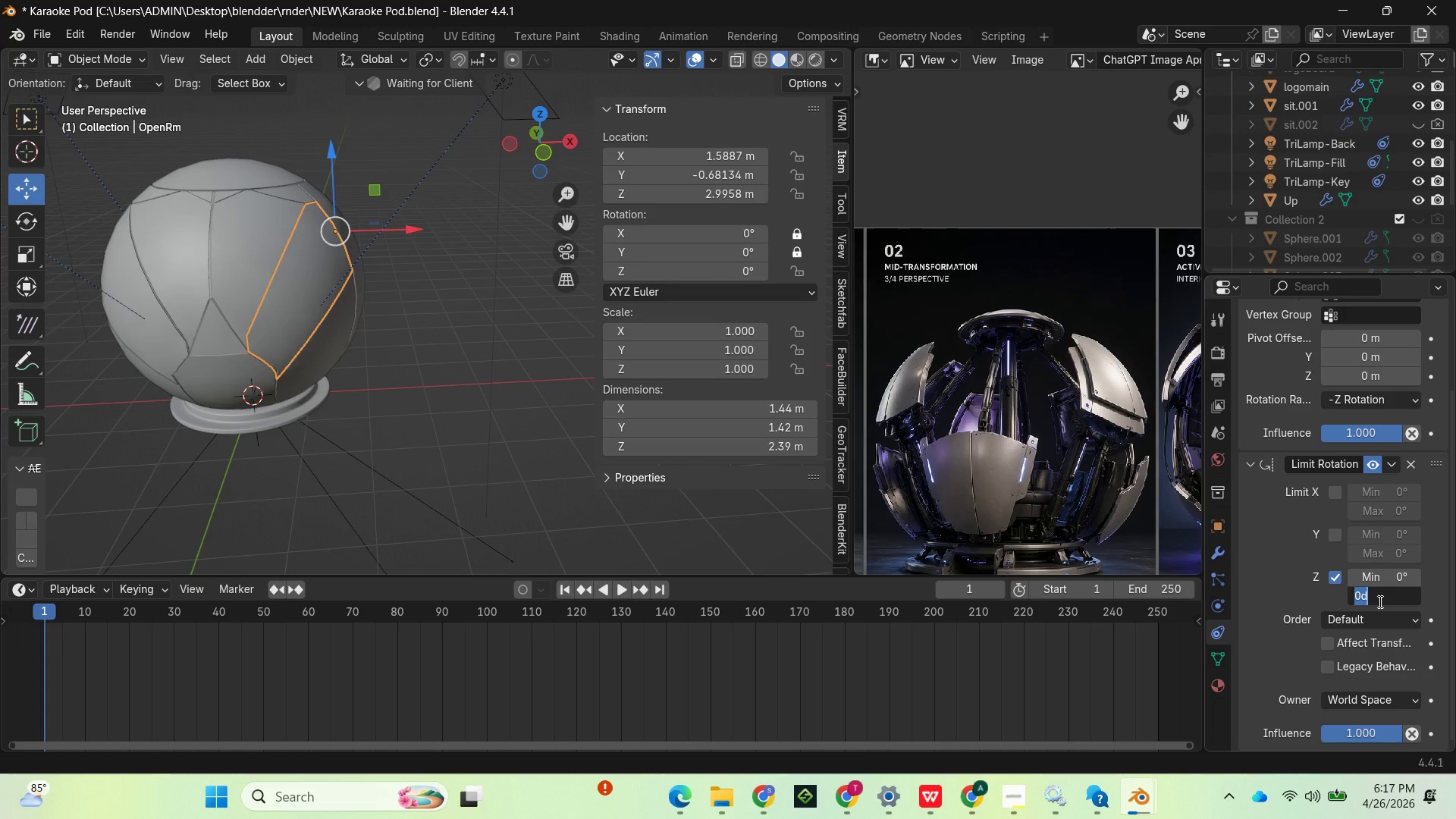 
type(90)
 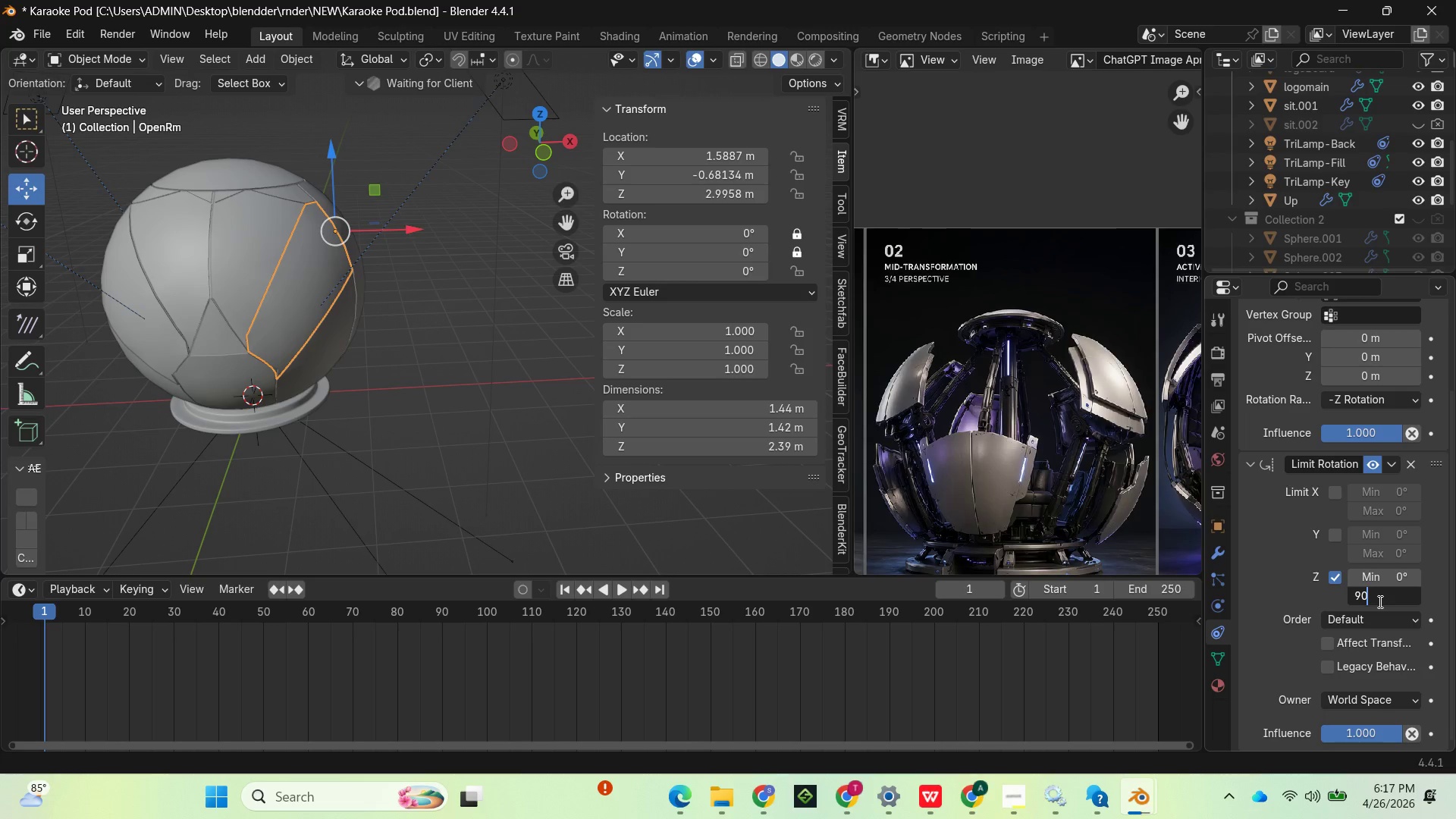 
key(Enter)
 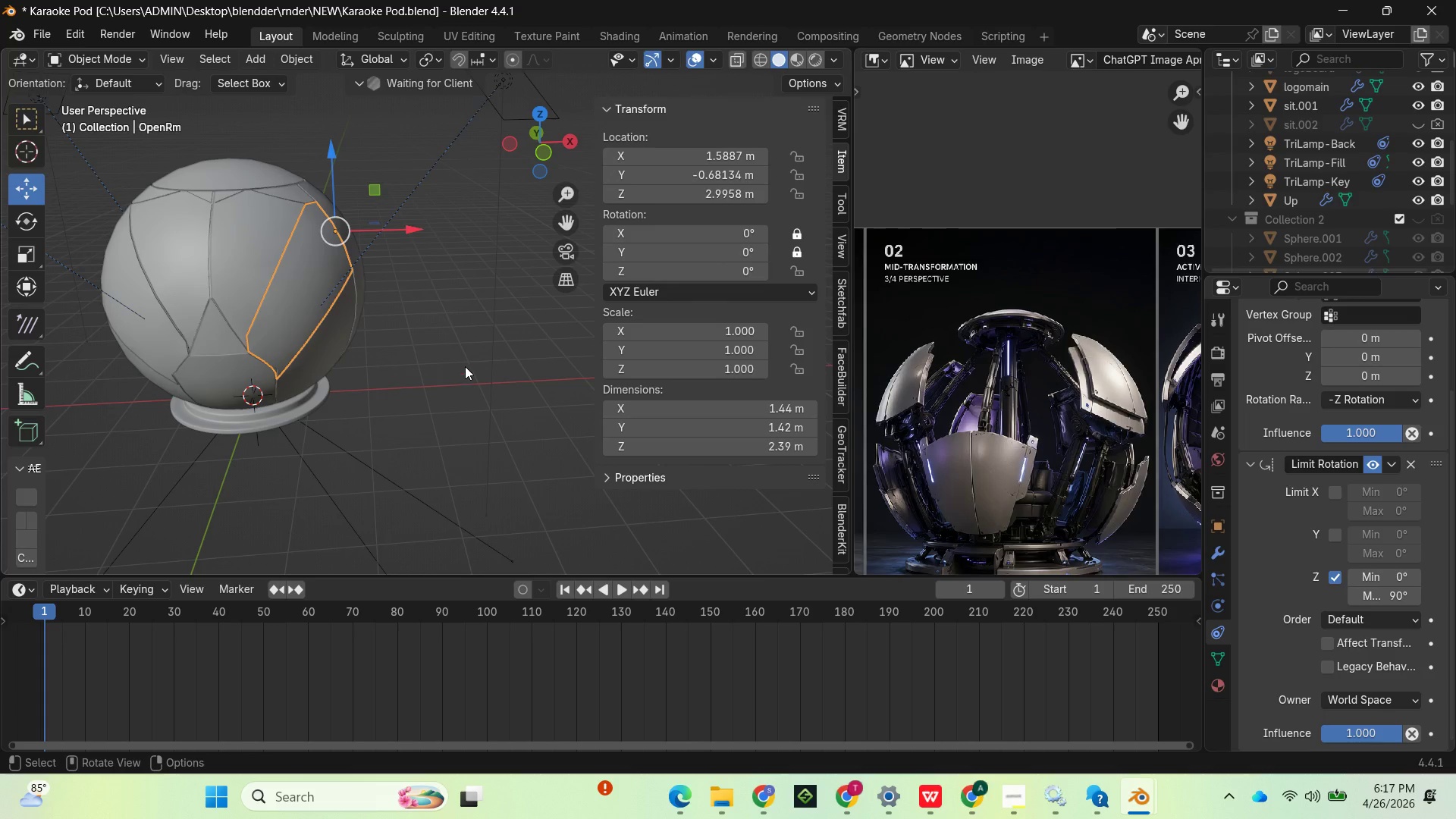 
key(R)
 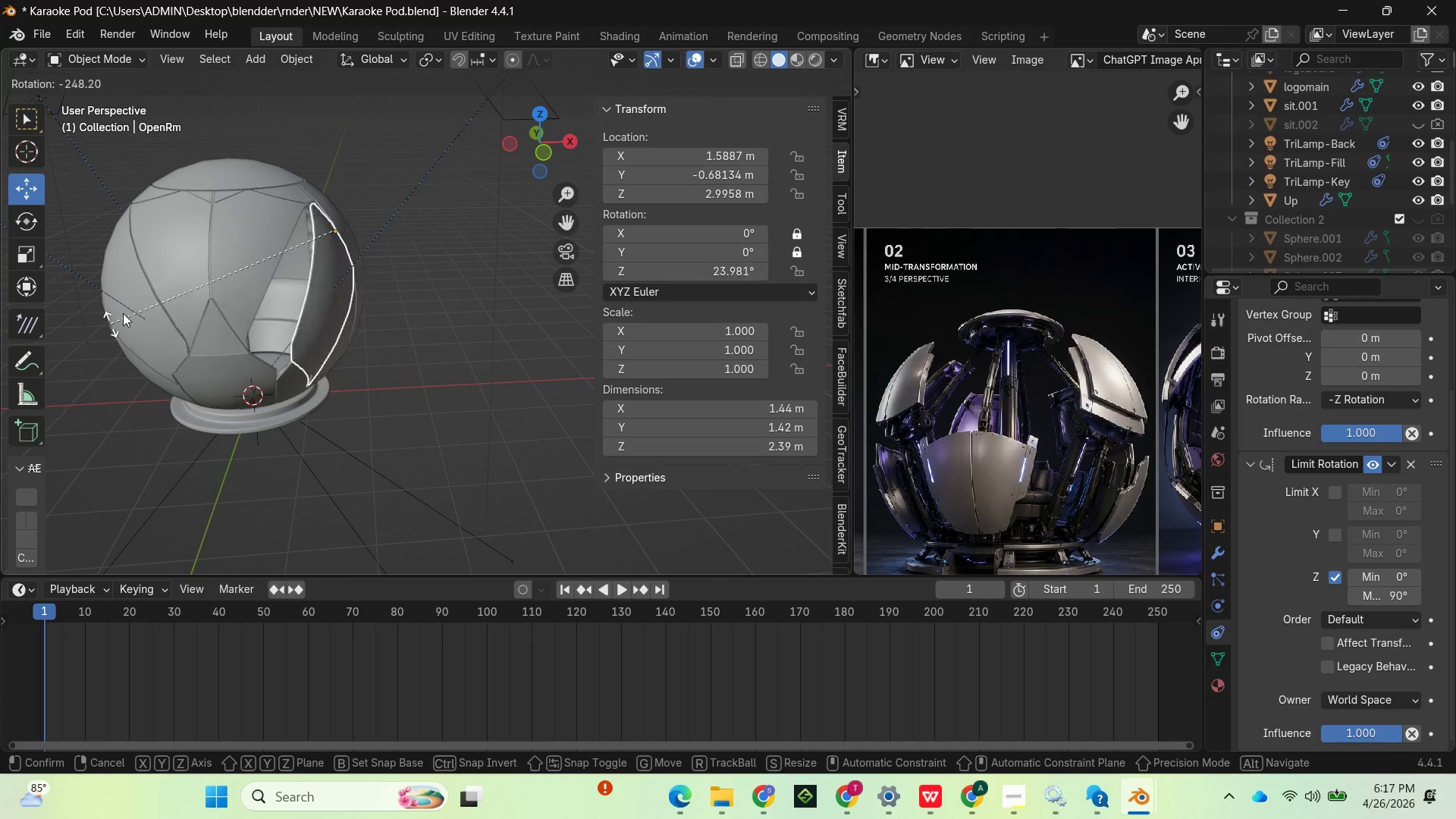 
wait(12.47)
 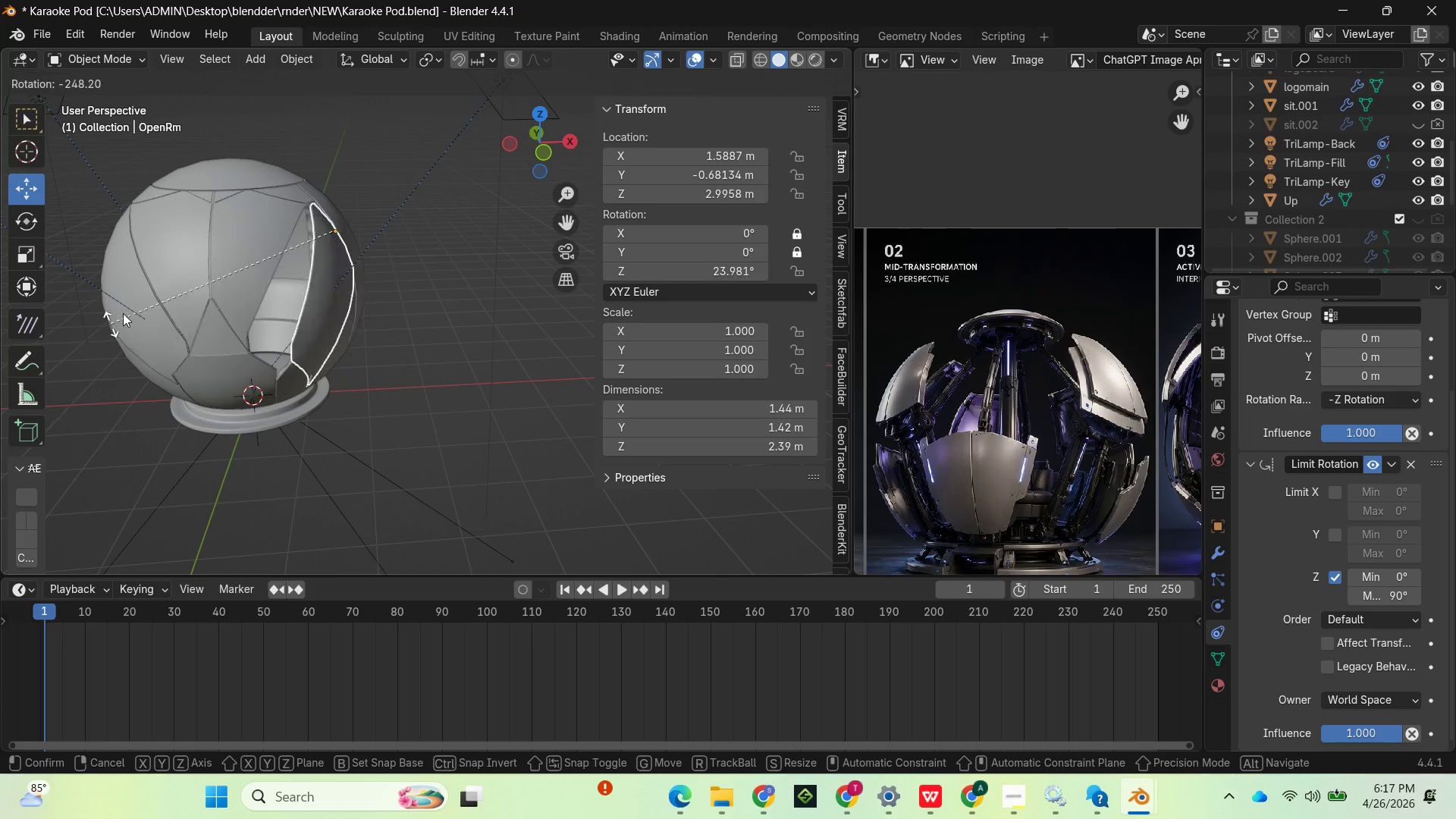 
left_click([332, 71])
 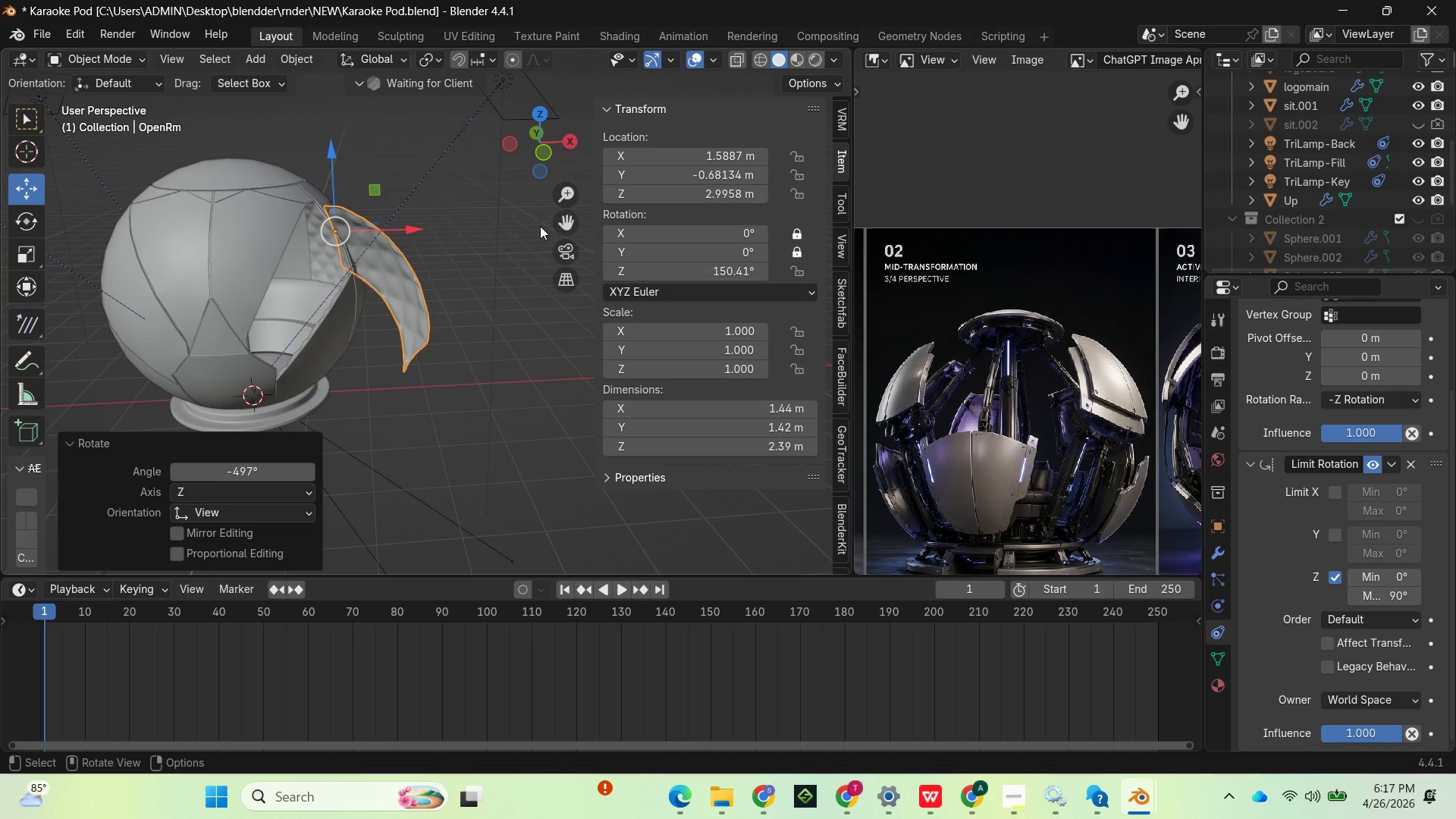 
wait(9.53)
 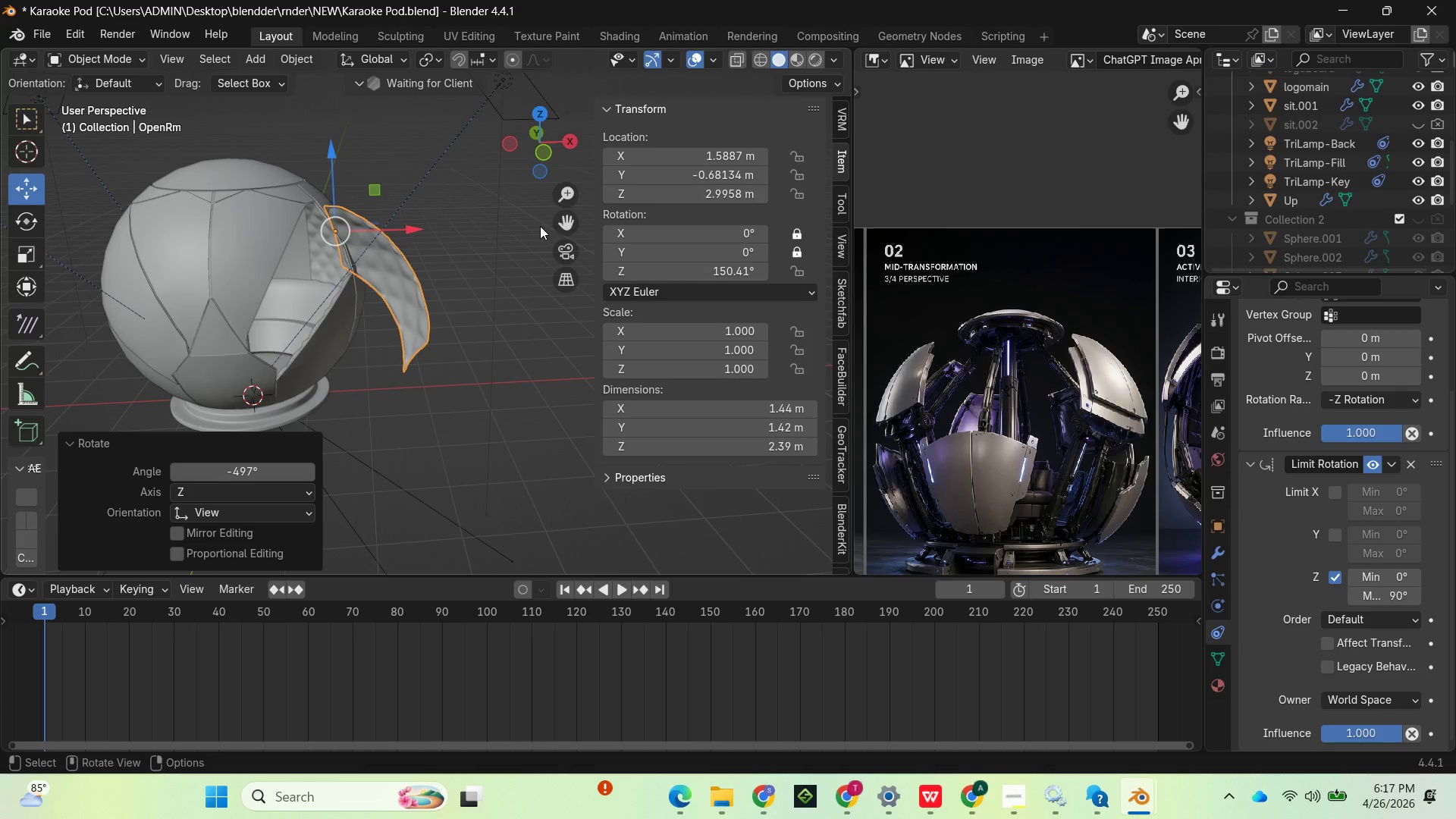 
left_click_drag(start_coordinate=[57, 611], to_coordinate=[89, 419])
 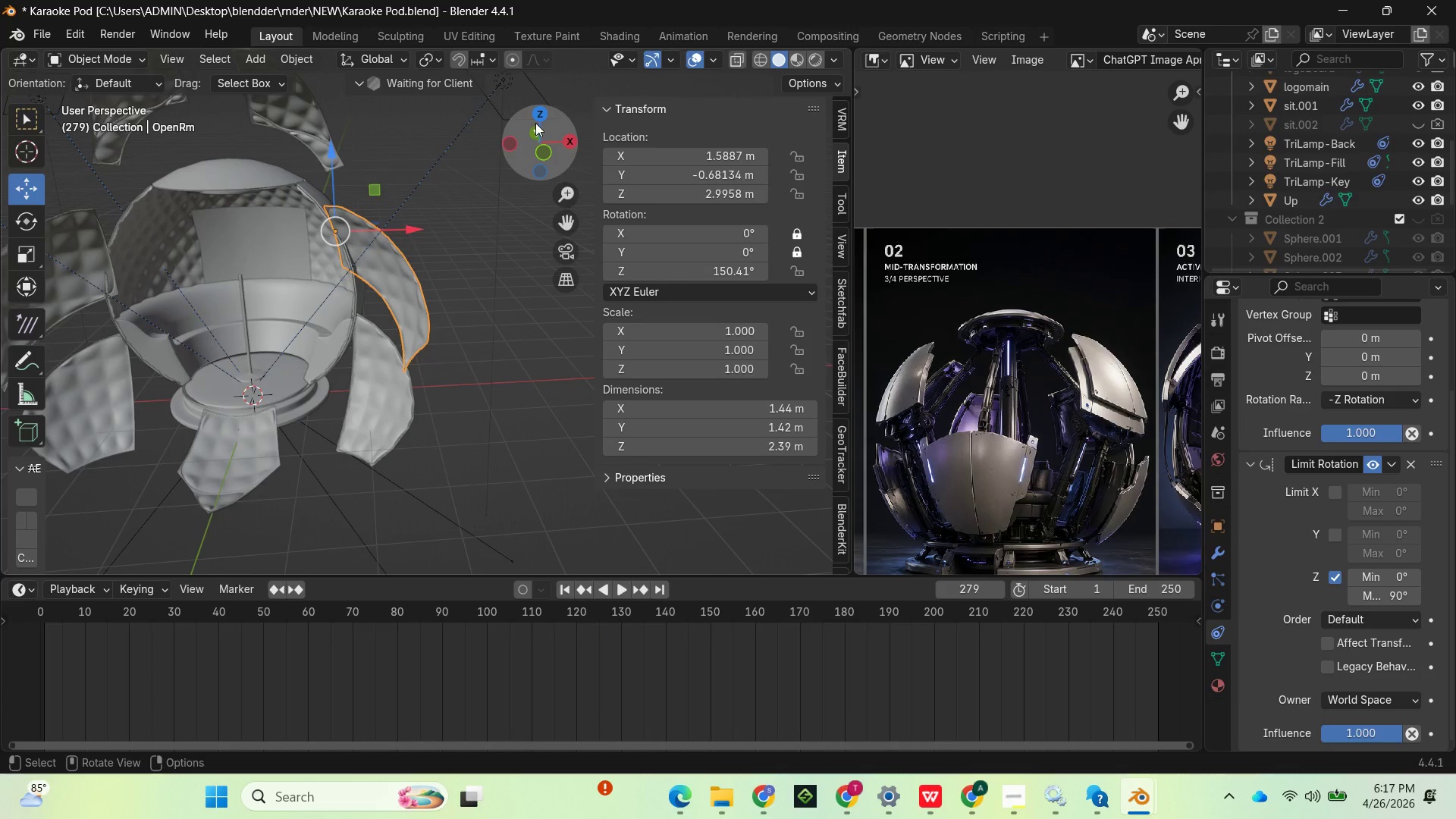 
left_click_drag(start_coordinate=[545, 135], to_coordinate=[610, 144])
 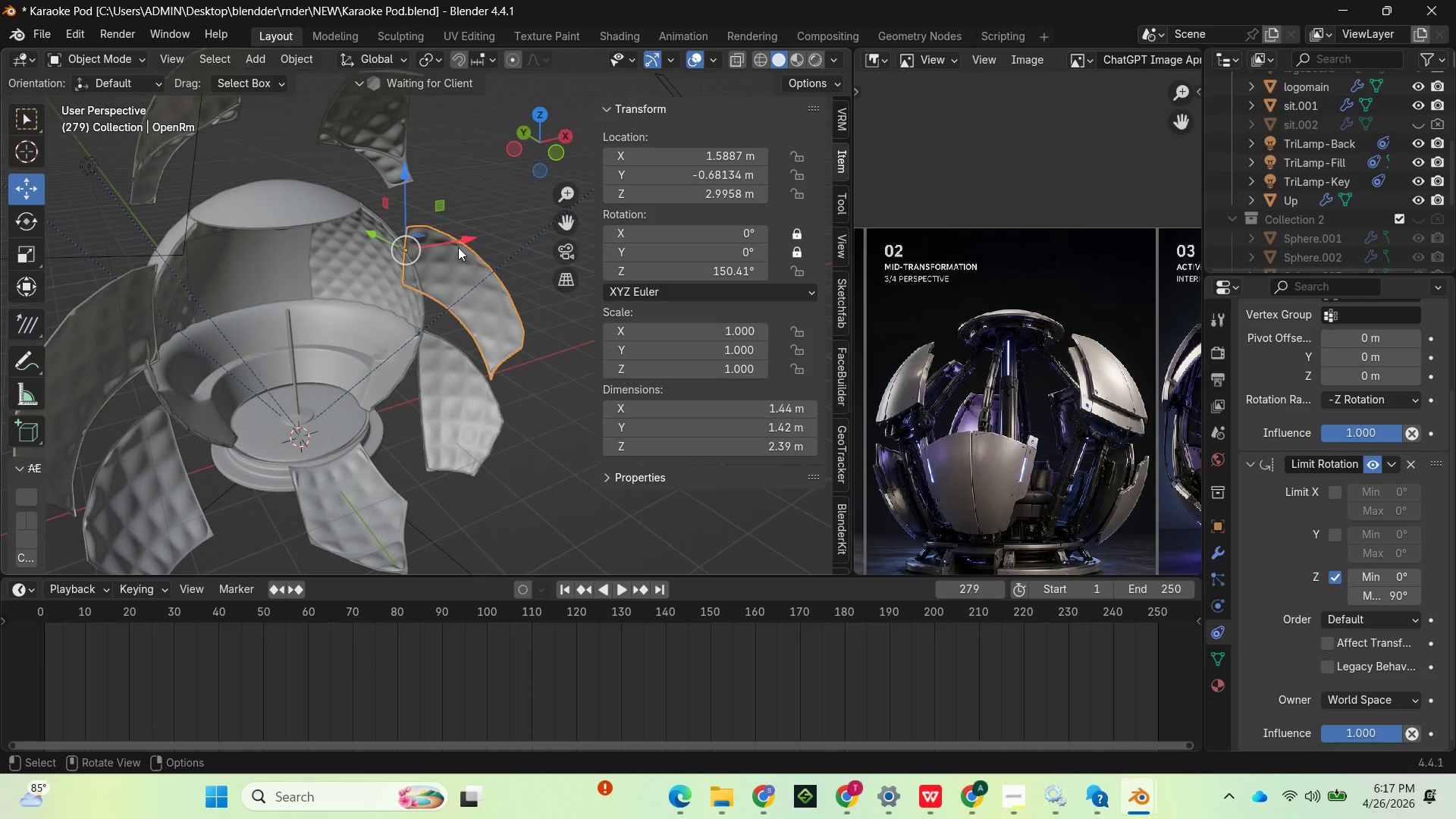 
left_click_drag(start_coordinate=[457, 246], to_coordinate=[480, 252])
 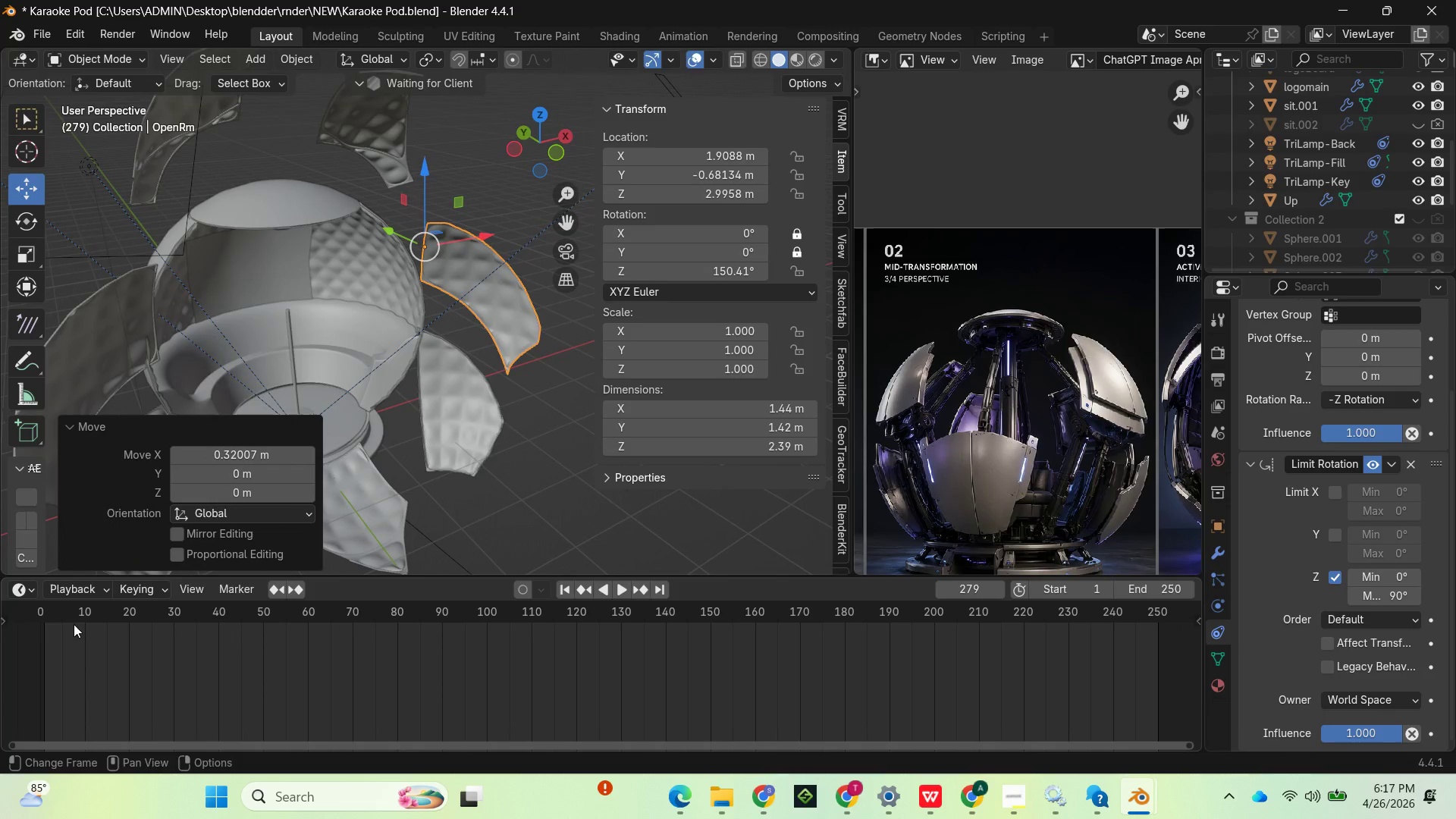 
left_click([50, 615])
 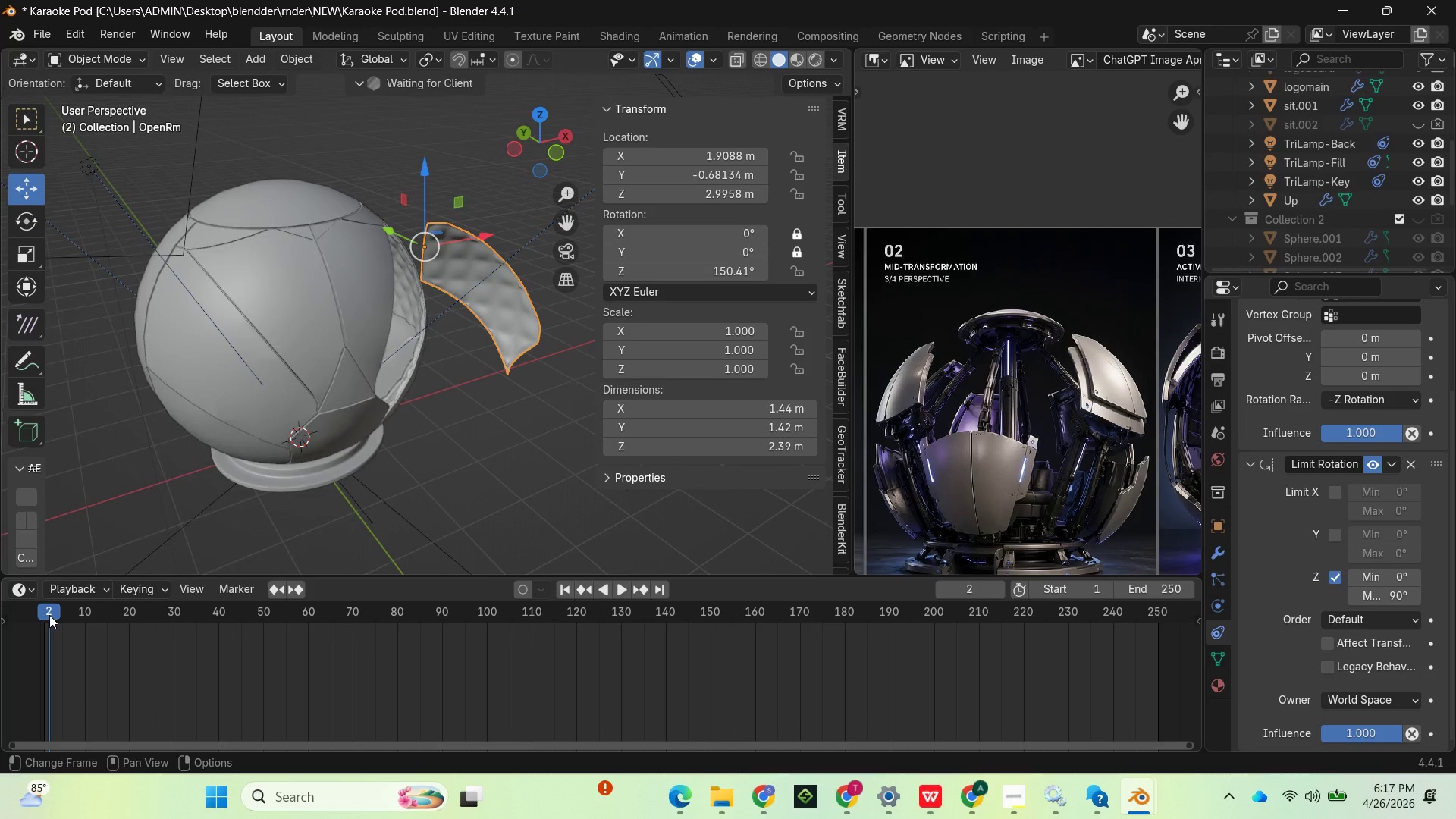 
left_click_drag(start_coordinate=[49, 615], to_coordinate=[45, 612])
 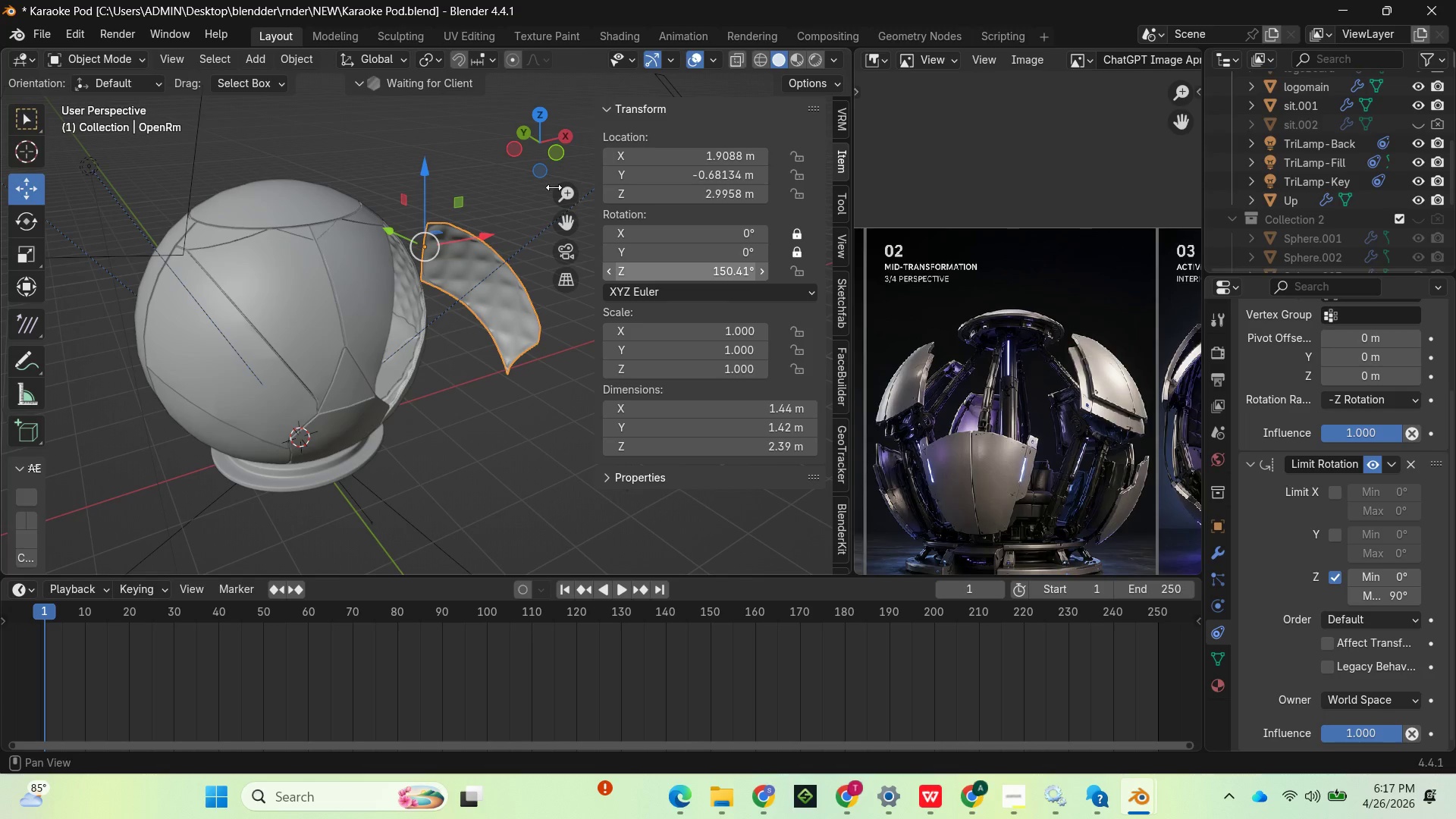 
left_click_drag(start_coordinate=[543, 152], to_coordinate=[360, 215])
 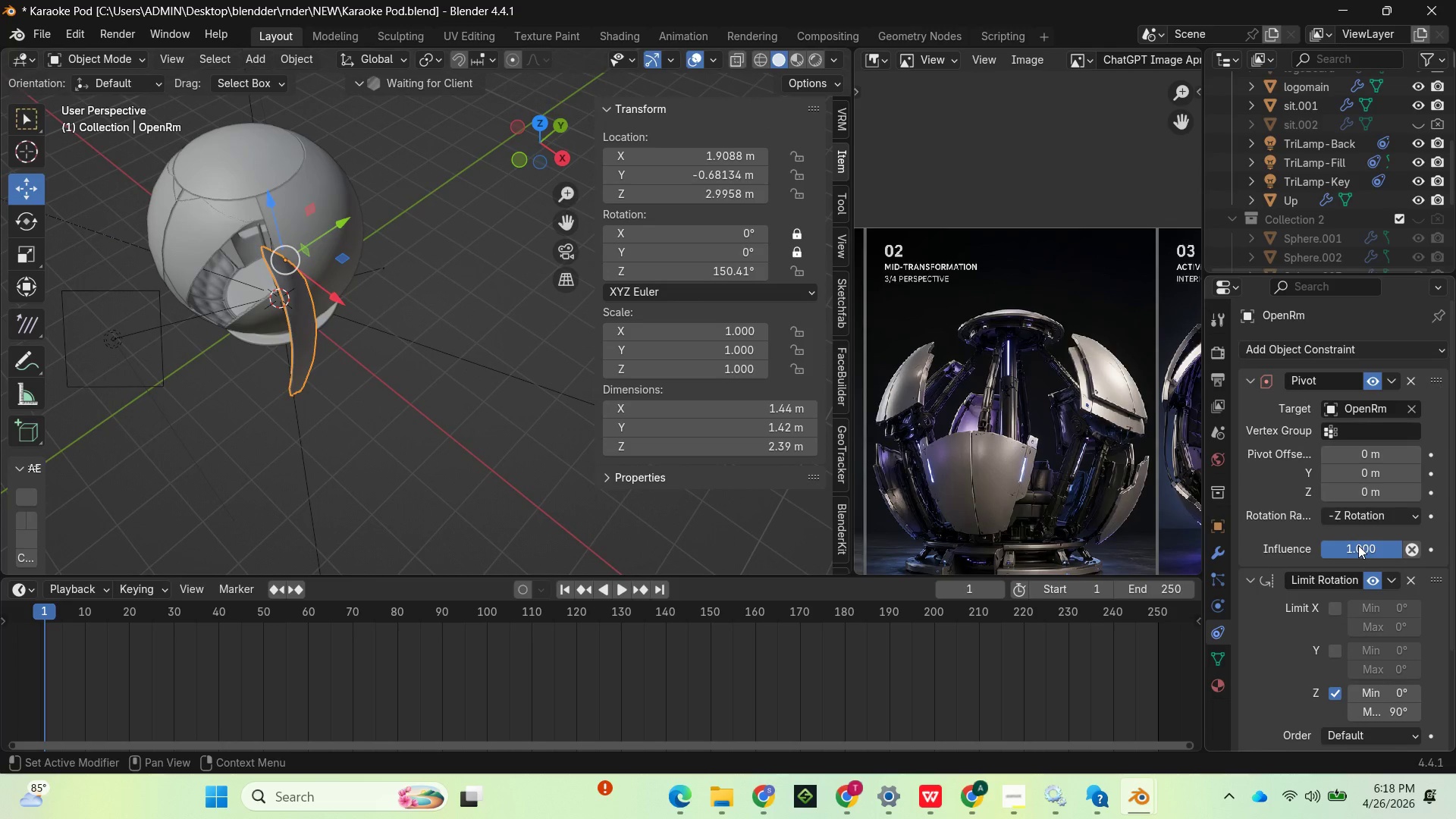 
wait(5.15)
 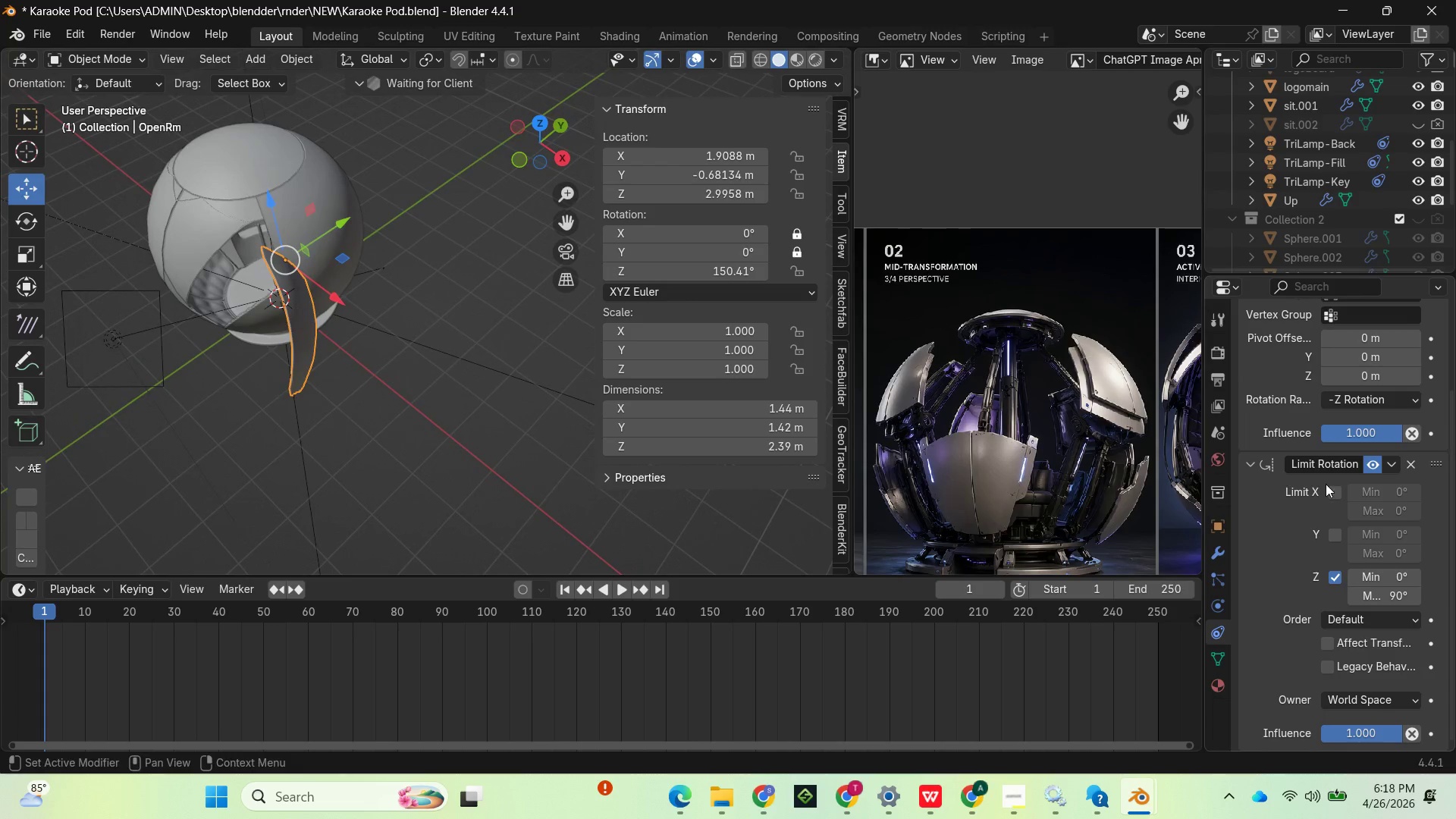 
mouse_move([1105, 769])
 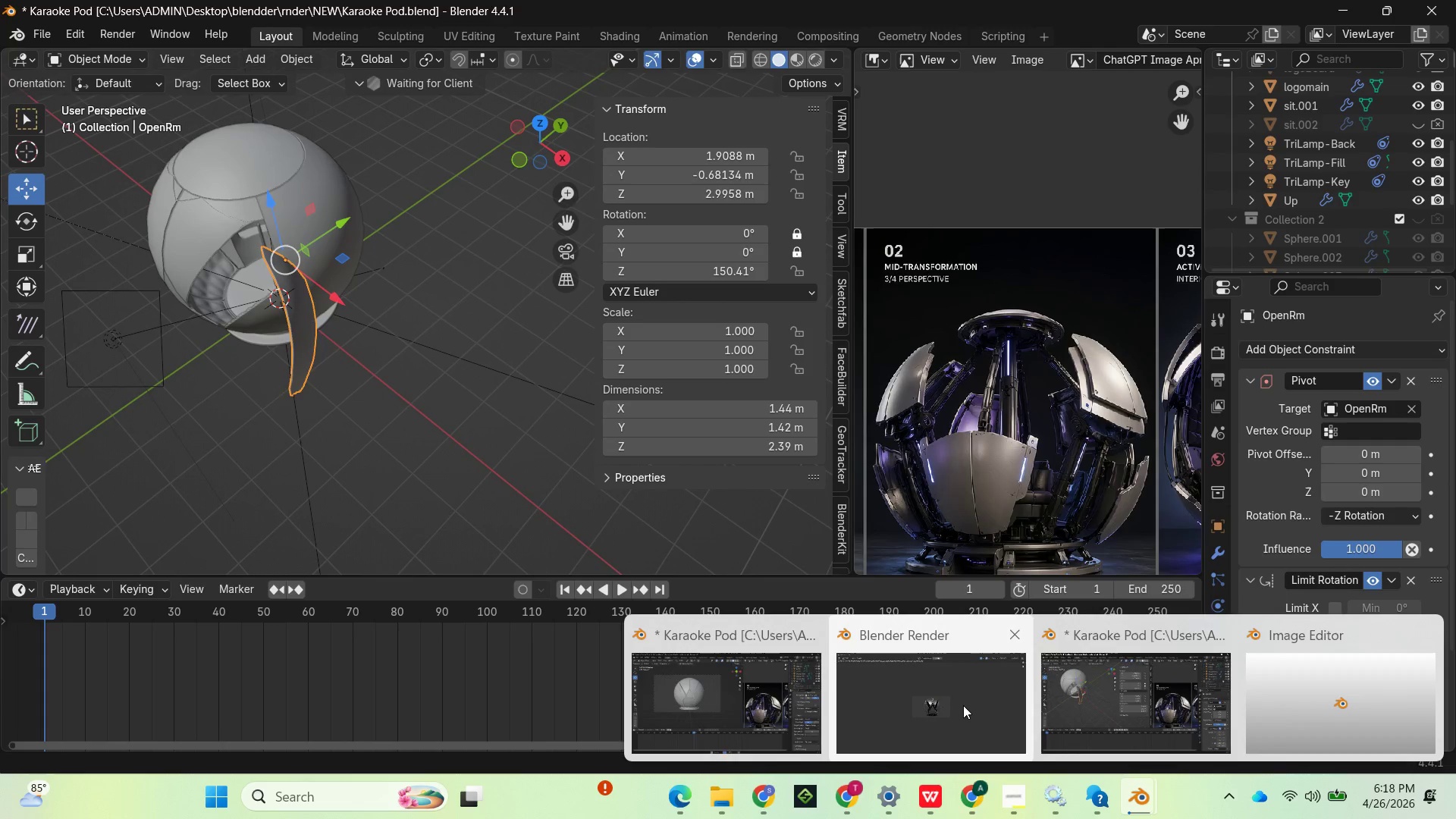 
left_click([963, 705])
 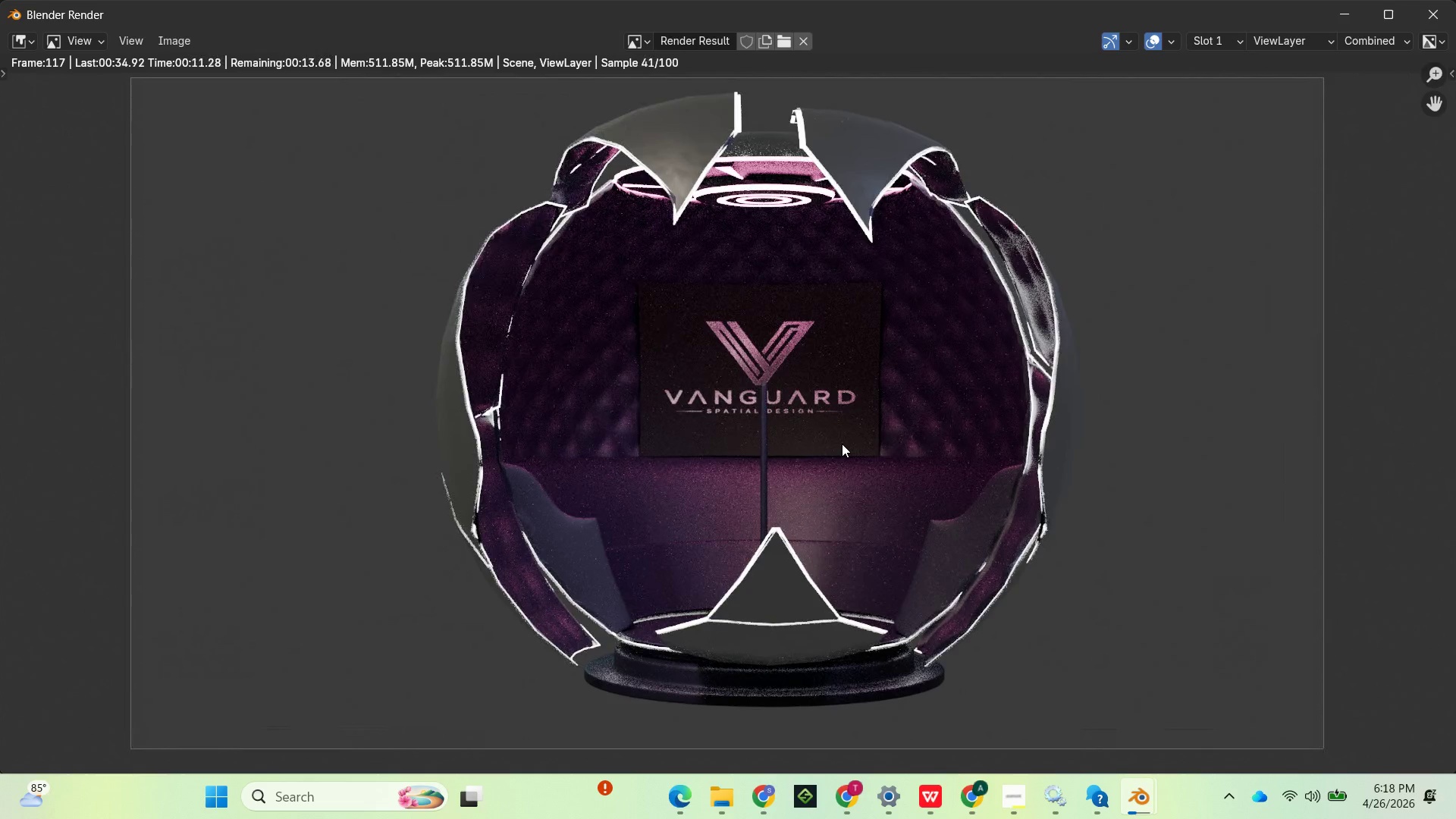 
wait(10.97)
 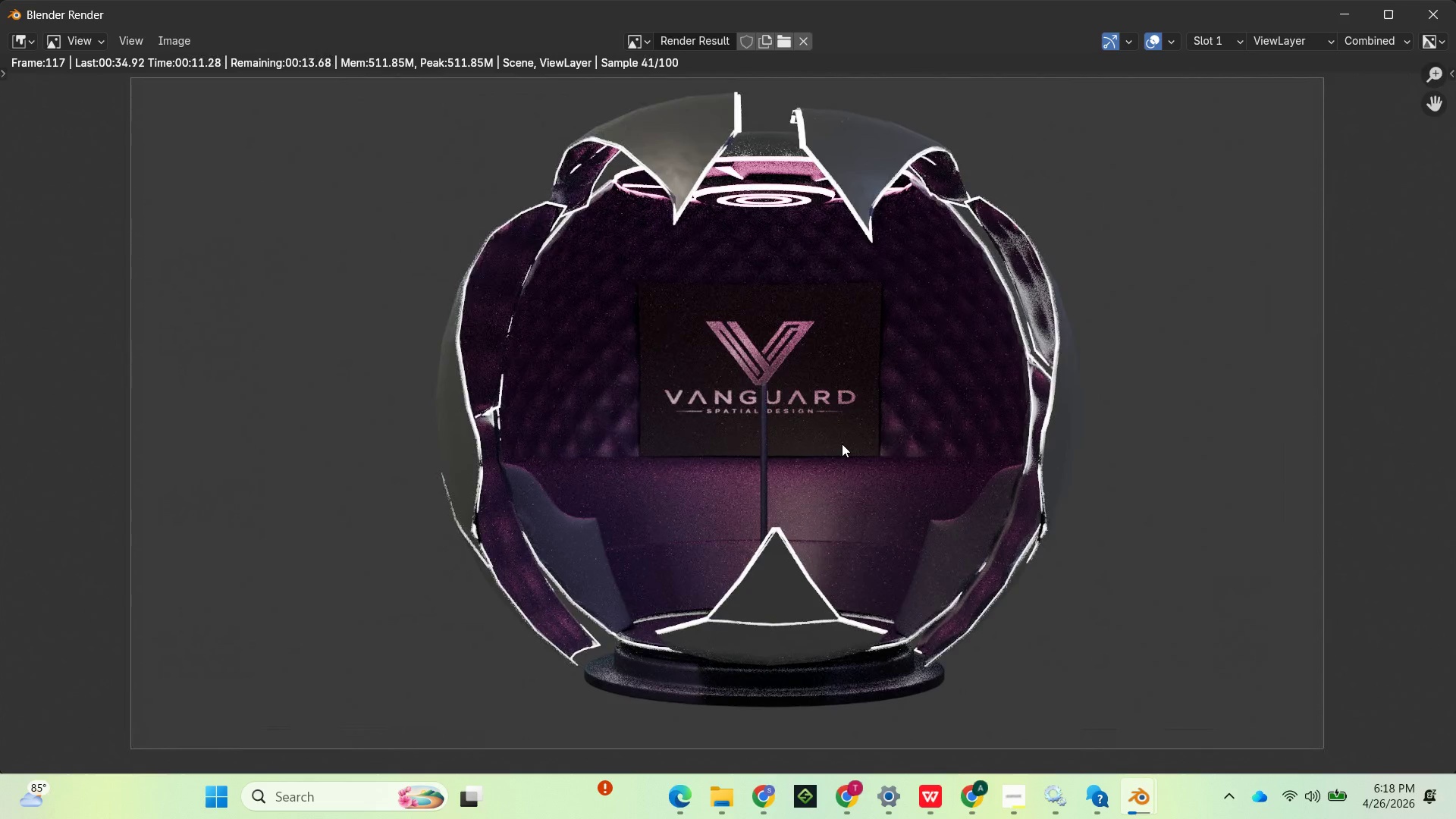 
left_click([1342, 16])
 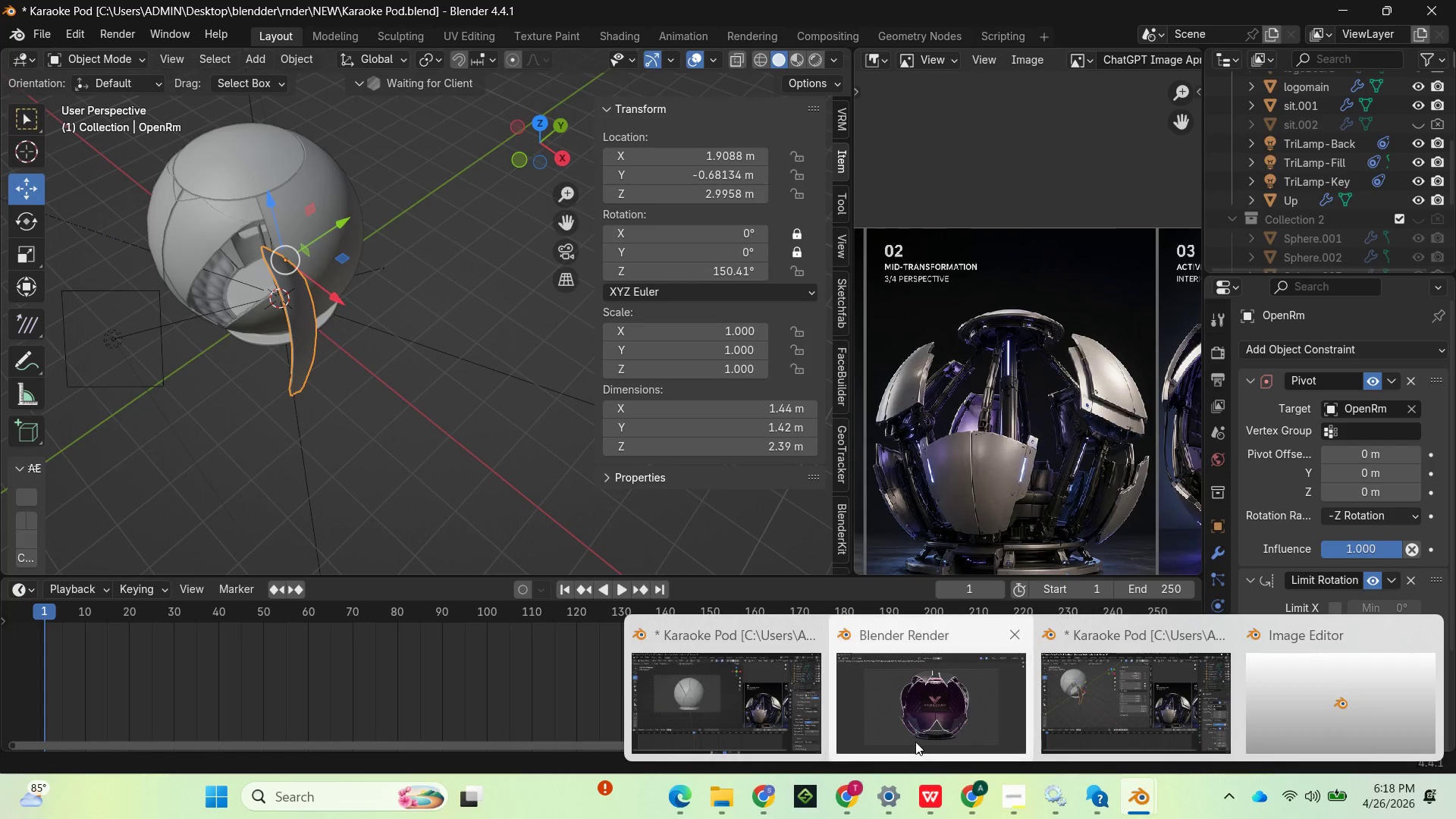 
left_click([797, 717])
 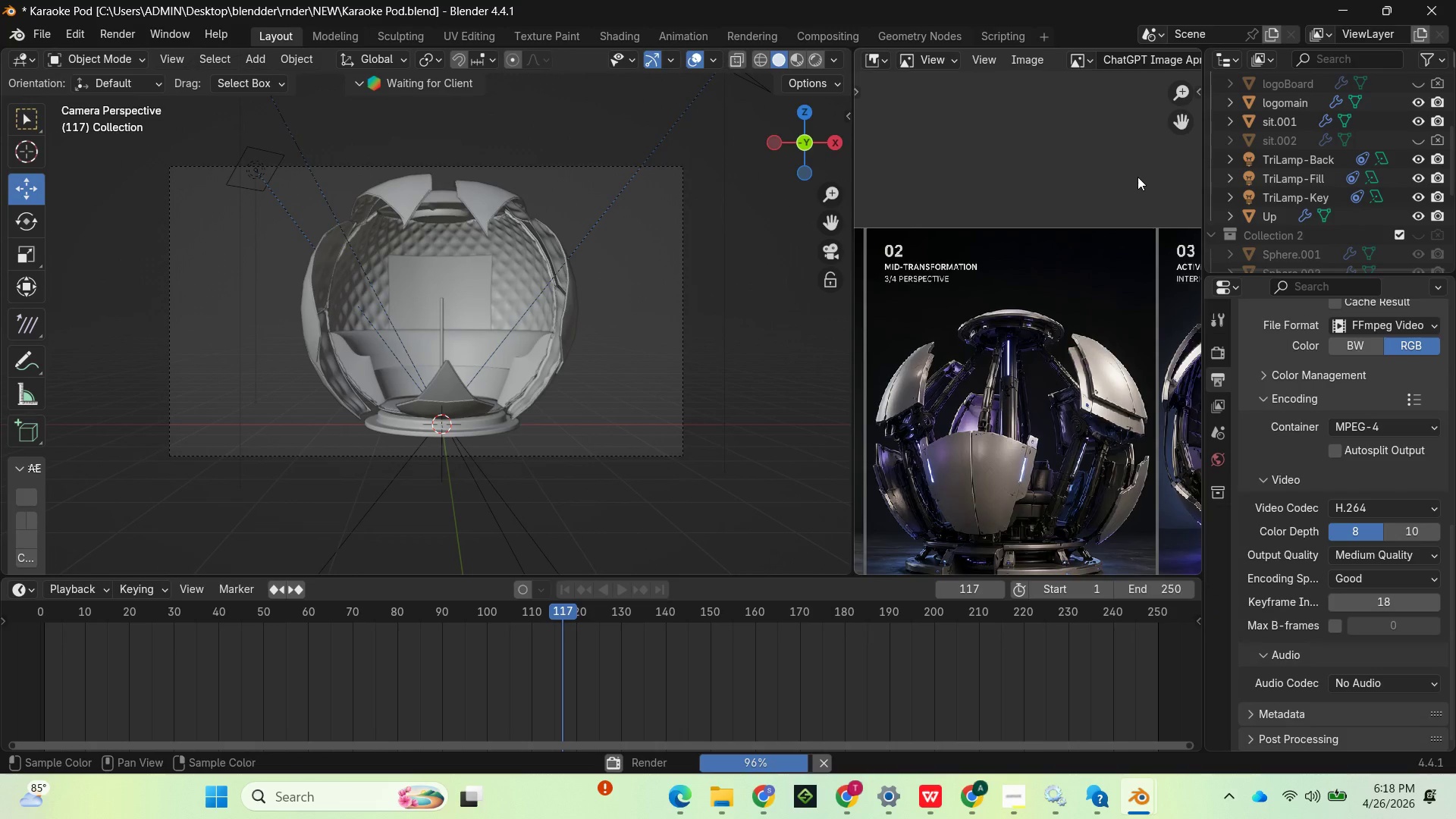 
left_click([1334, 11])
 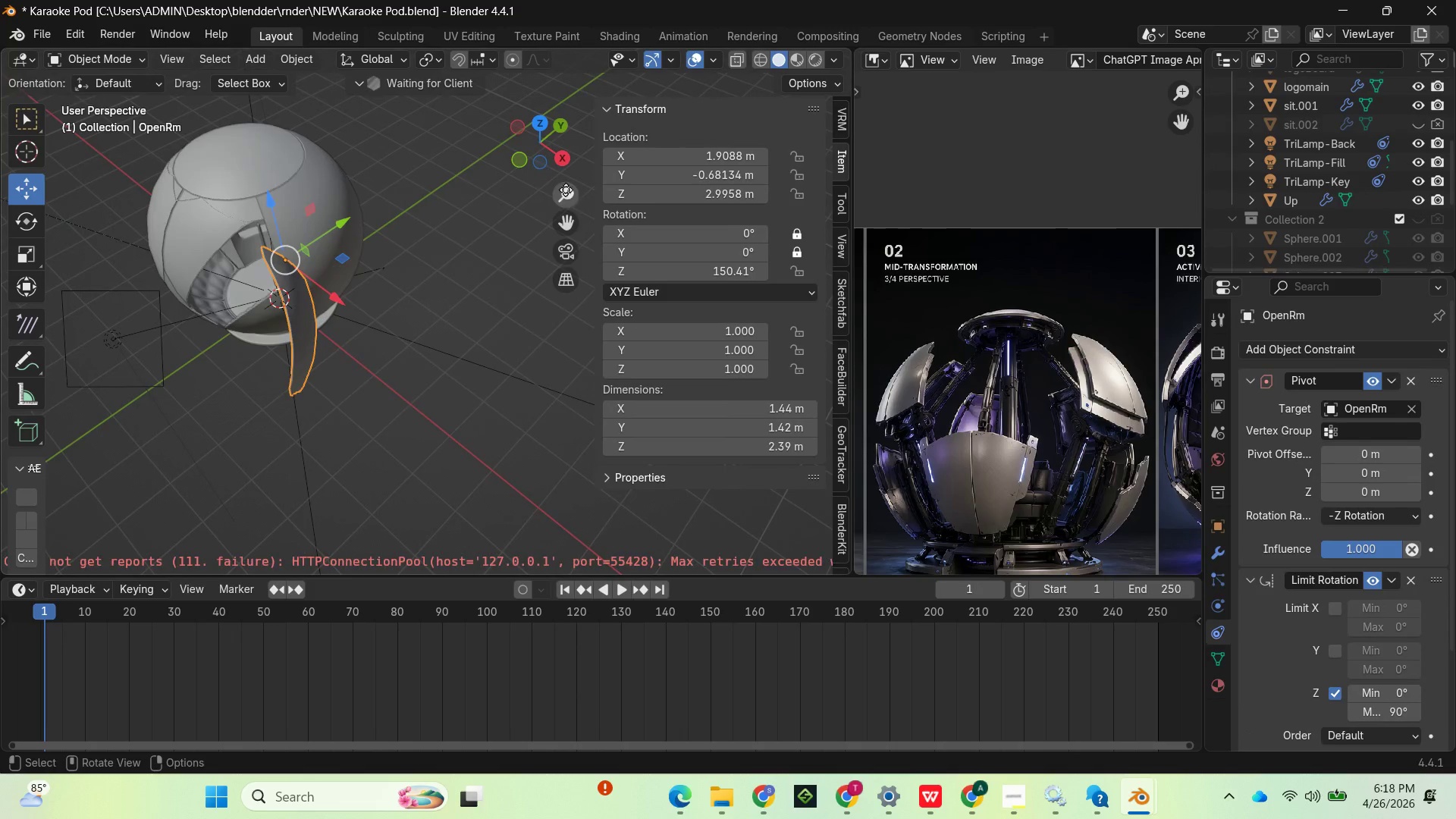 
left_click_drag(start_coordinate=[543, 155], to_coordinate=[668, 83])
 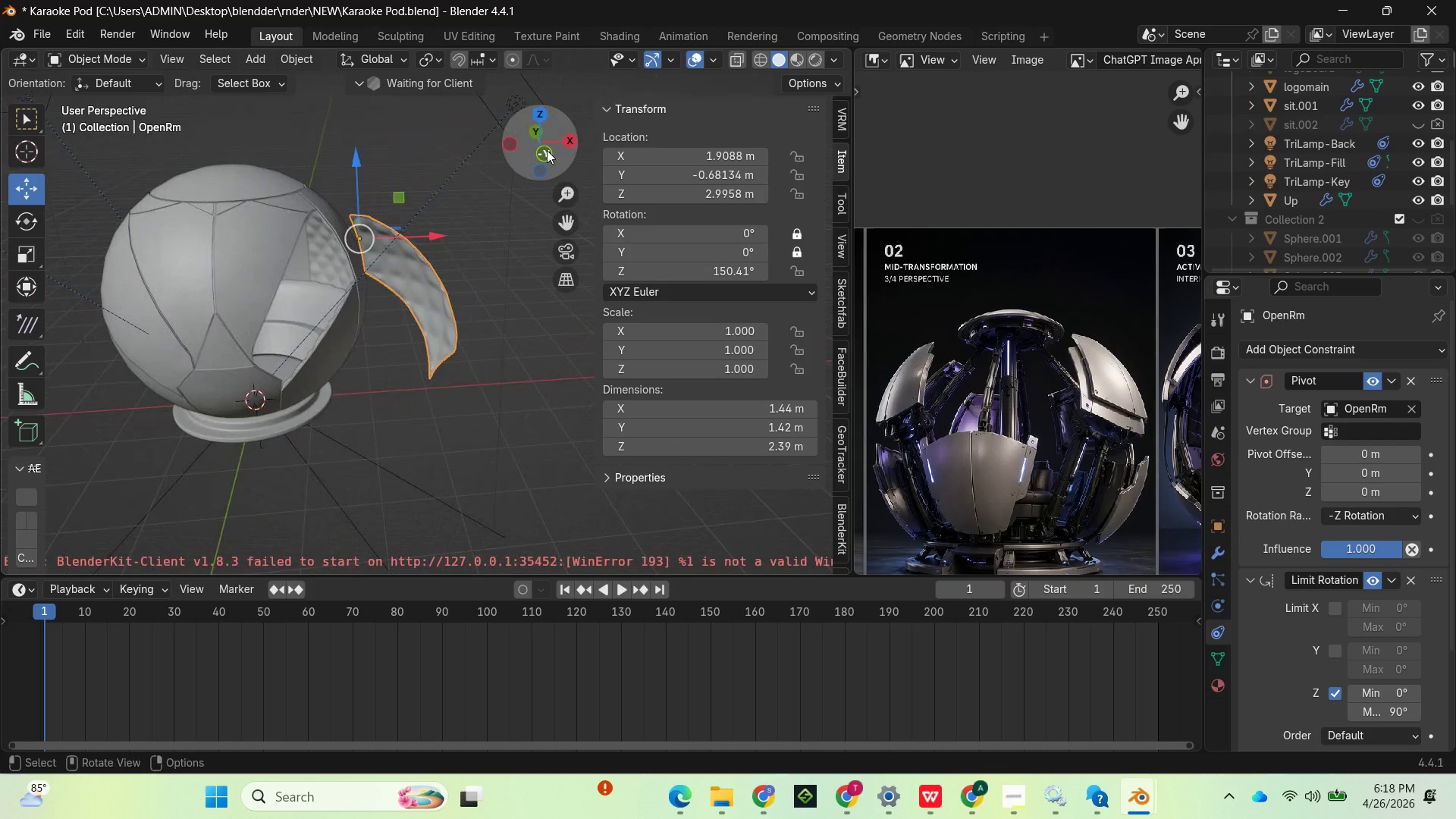 
mouse_move([561, 174])
 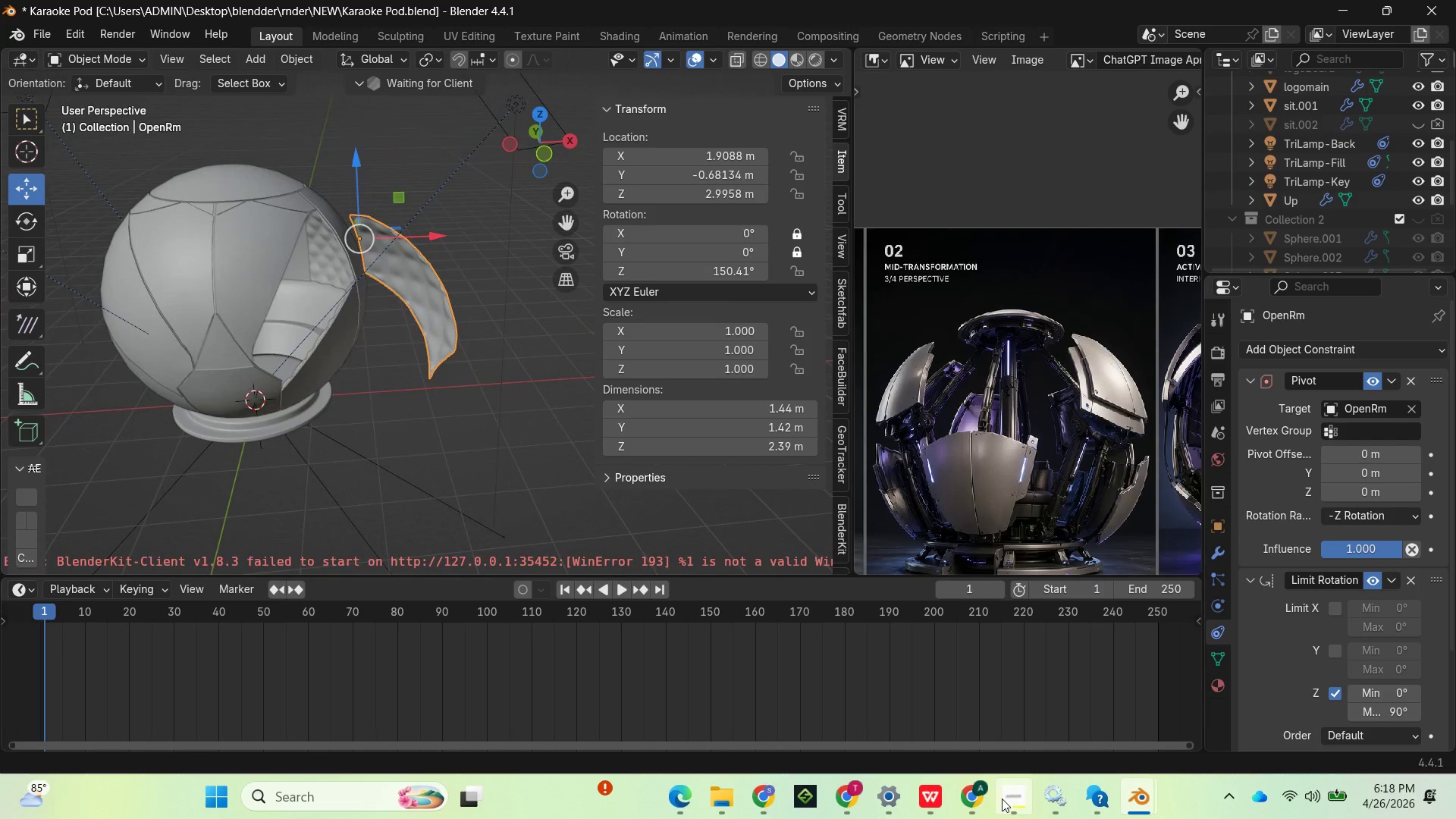 
left_click([1003, 799])